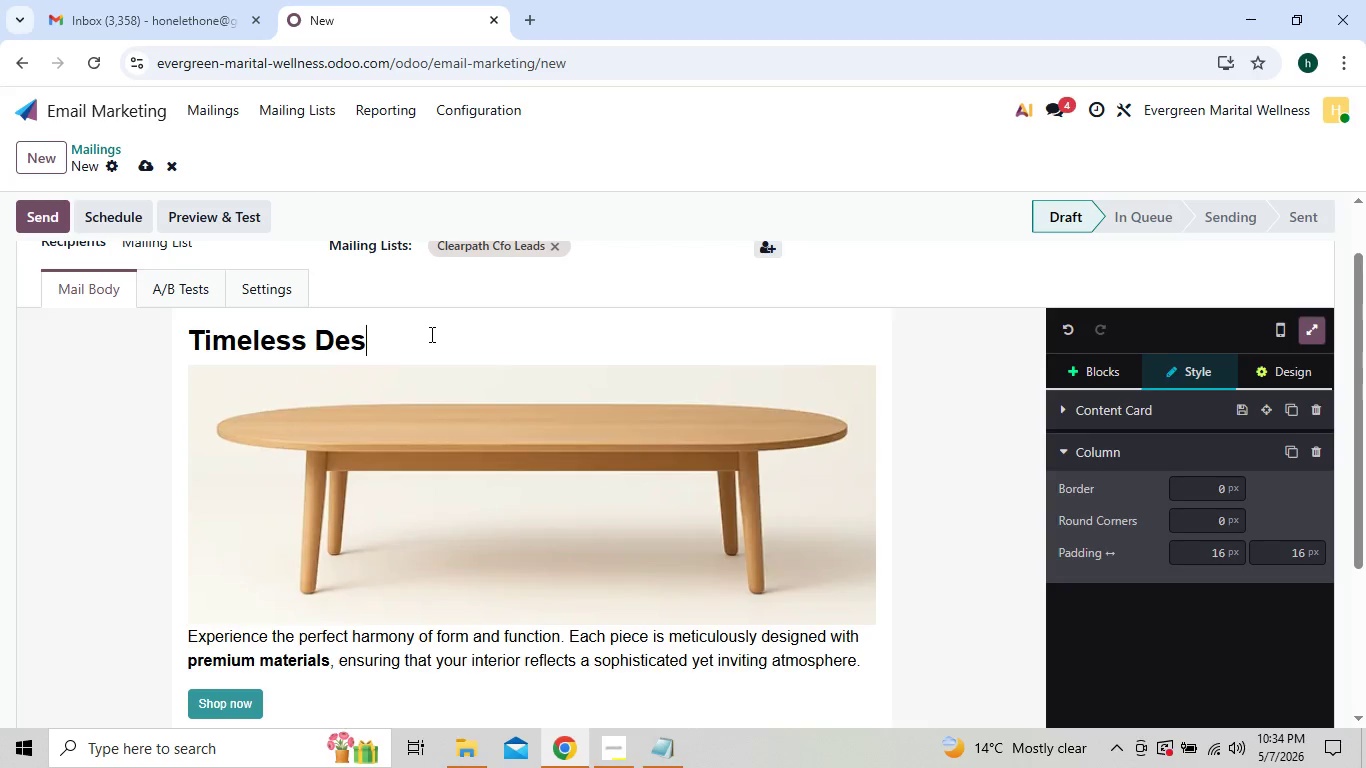 
key(Backspace)
 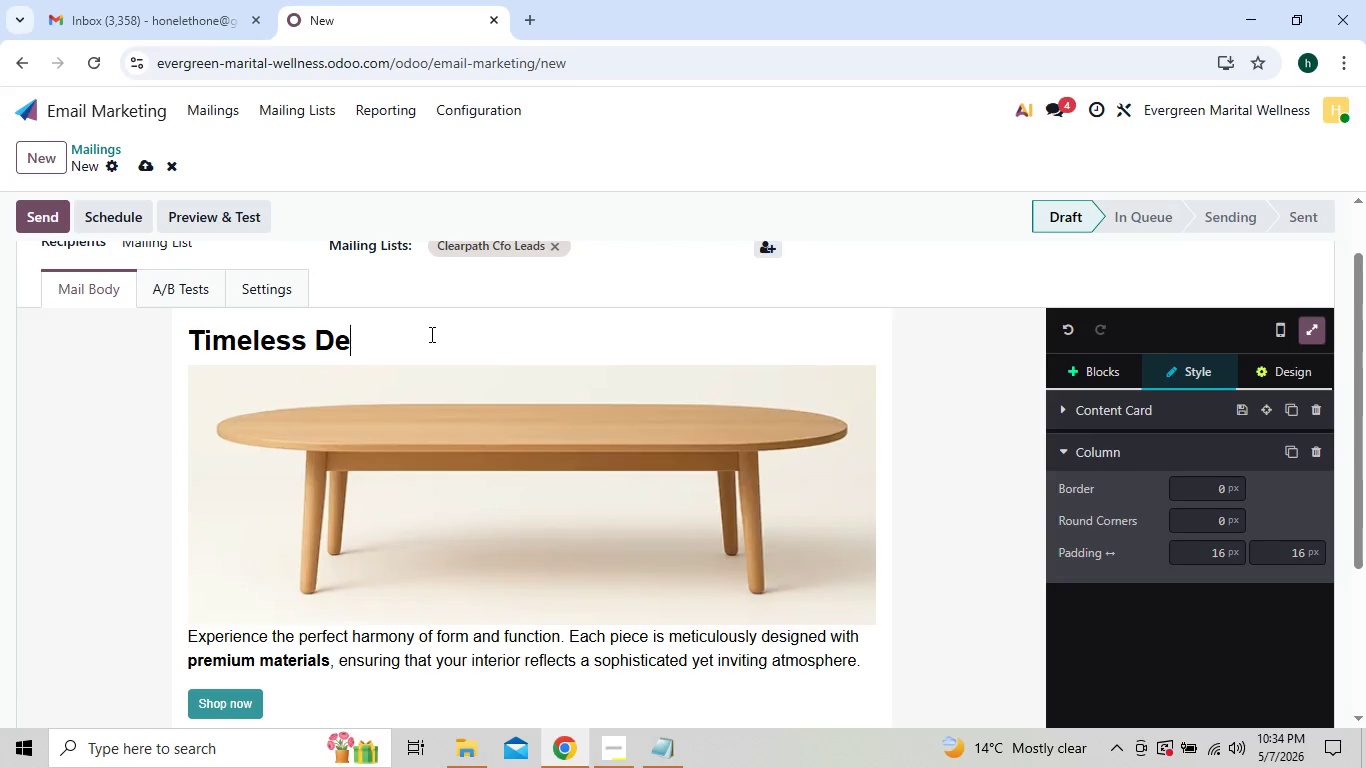 
key(Backspace)
 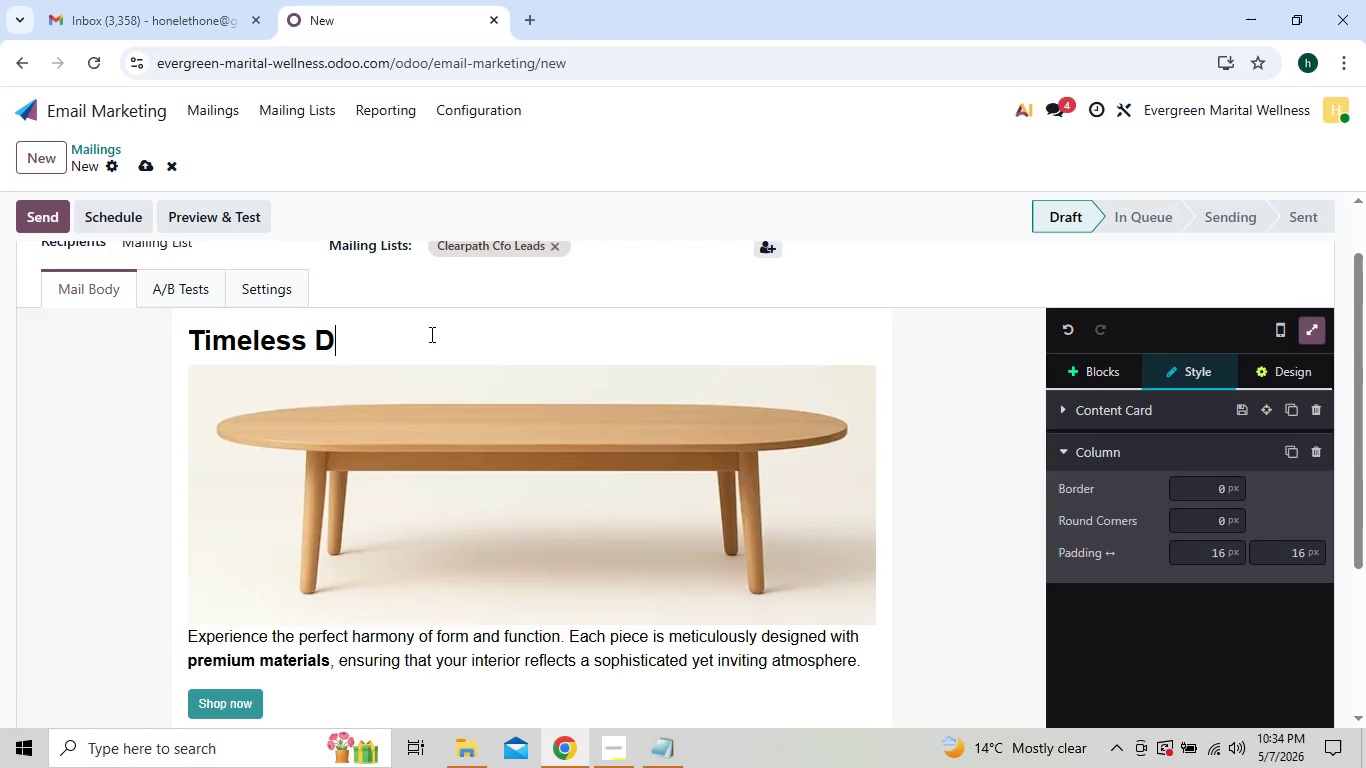 
key(Backspace)
 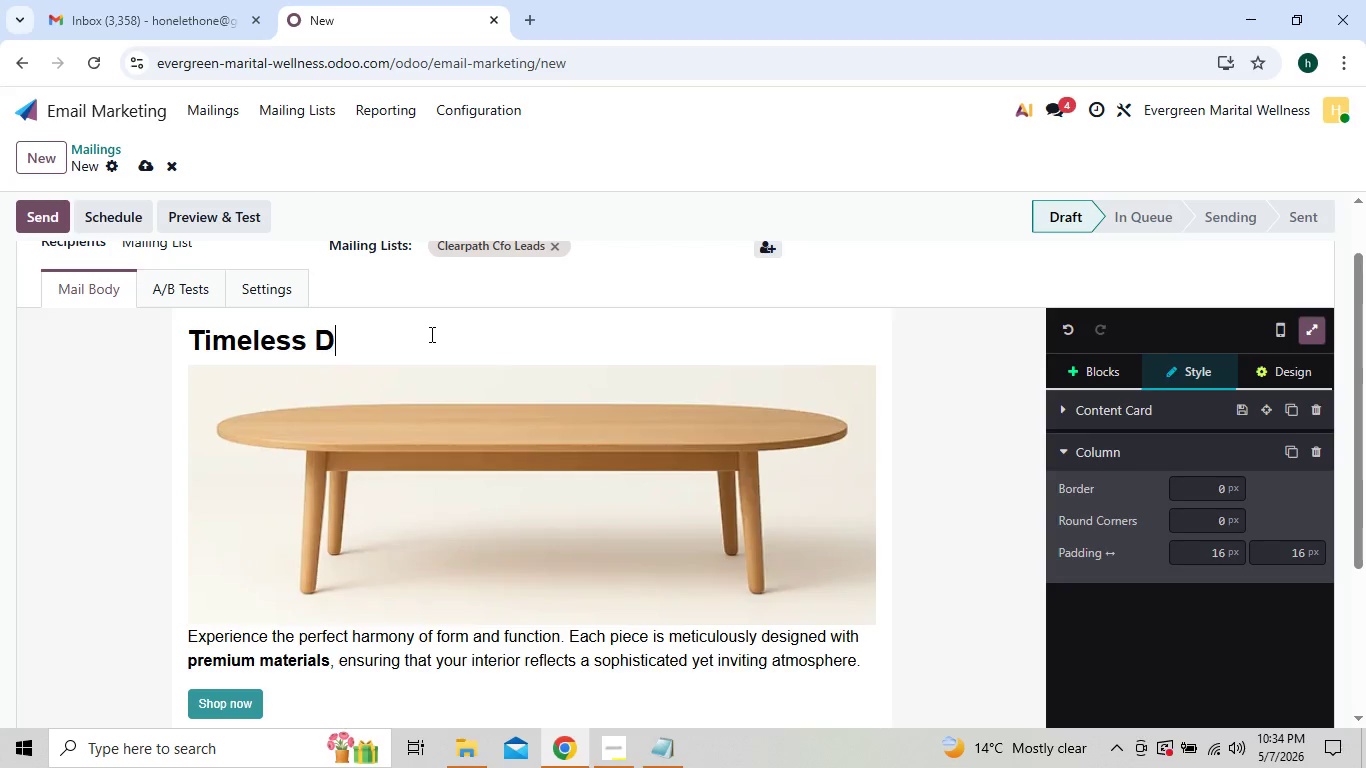 
key(Backspace)
 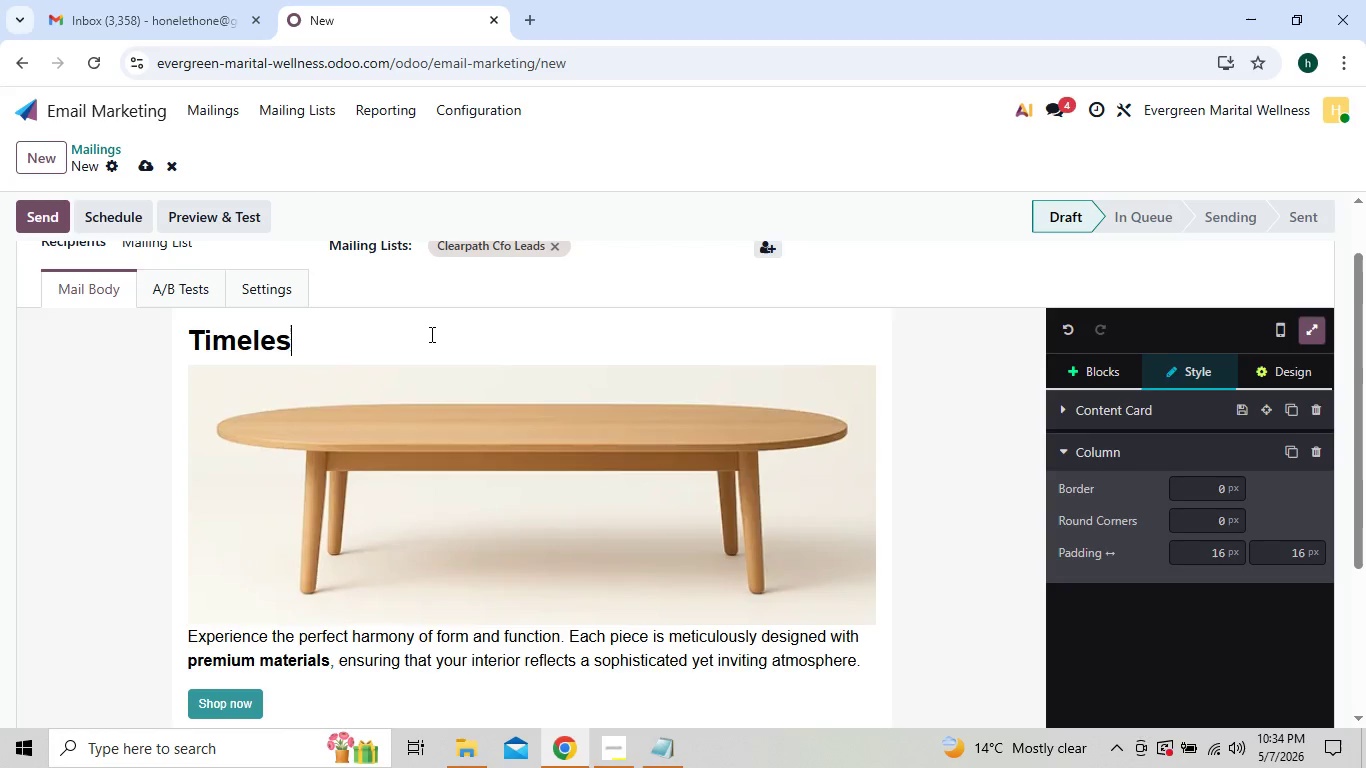 
key(Backspace)
 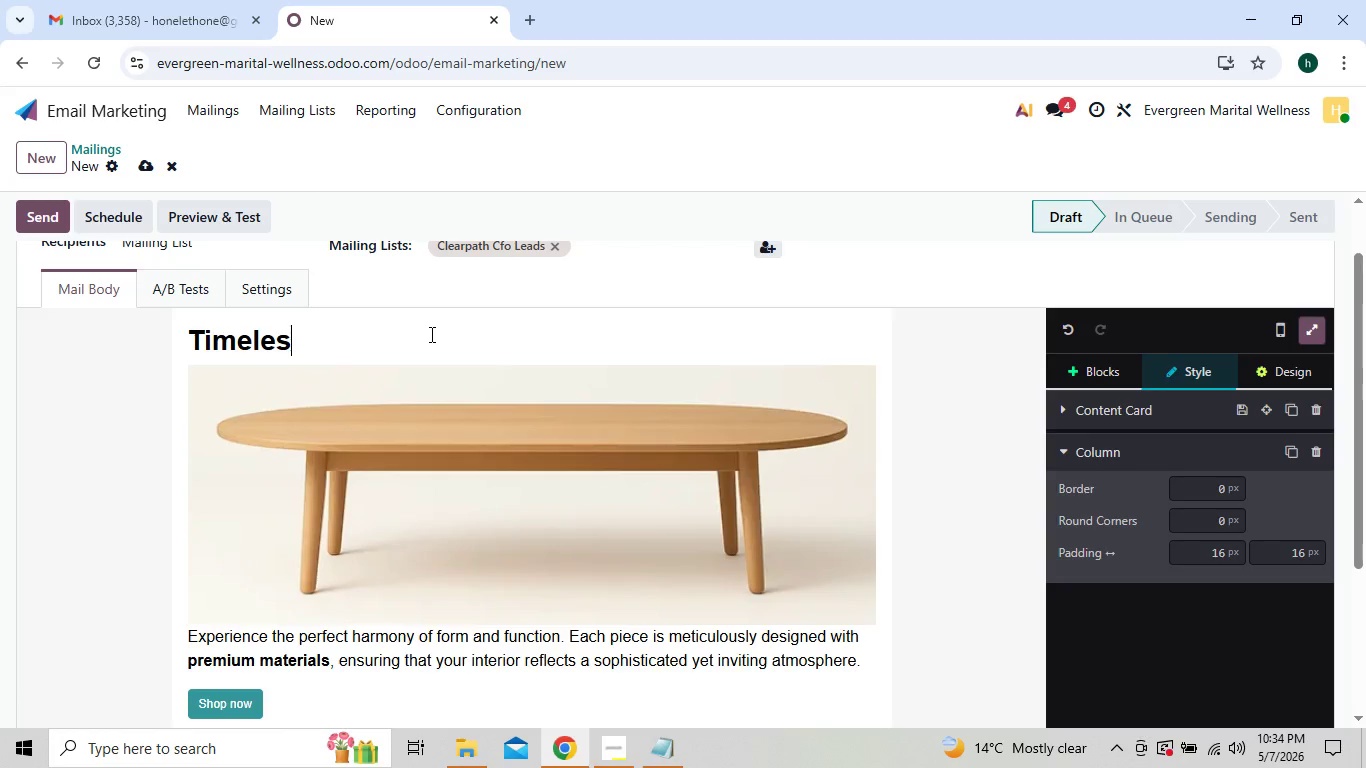 
key(Backspace)
 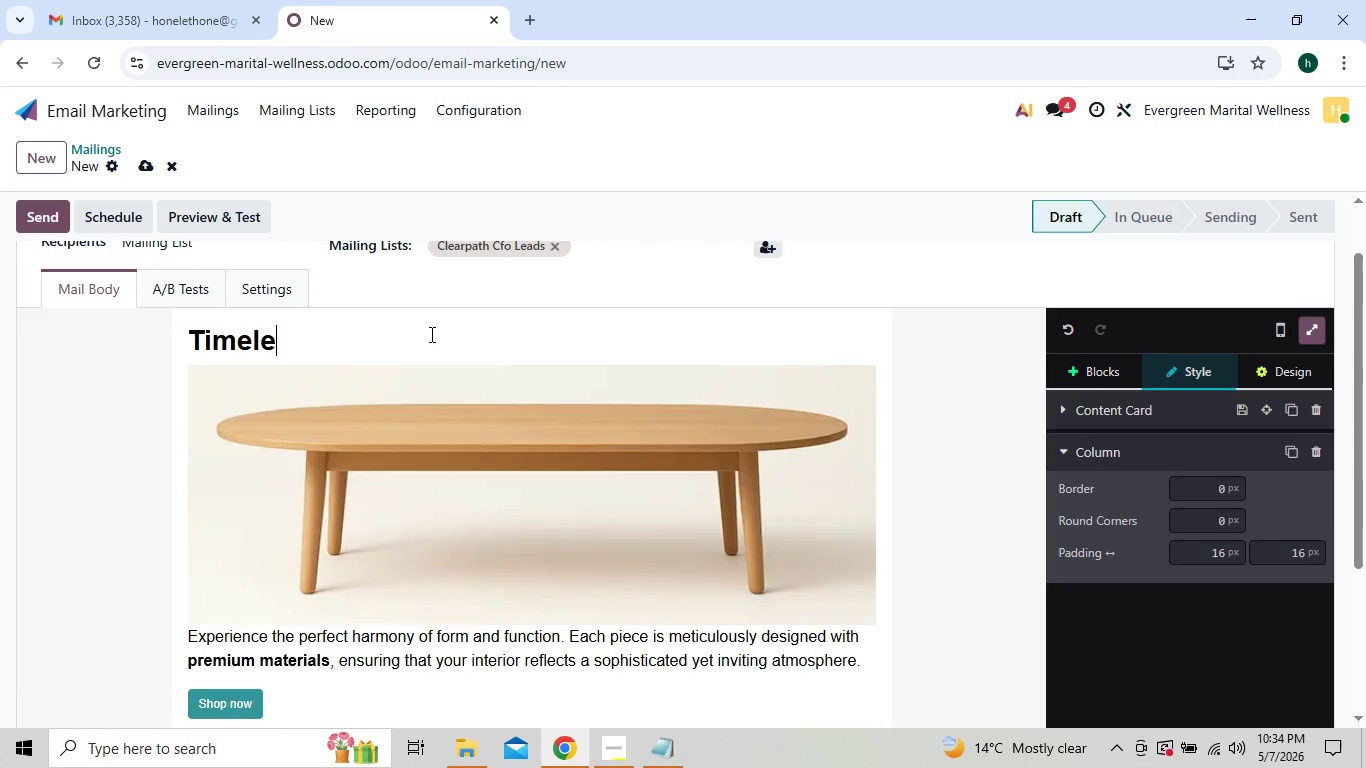 
key(Backspace)
 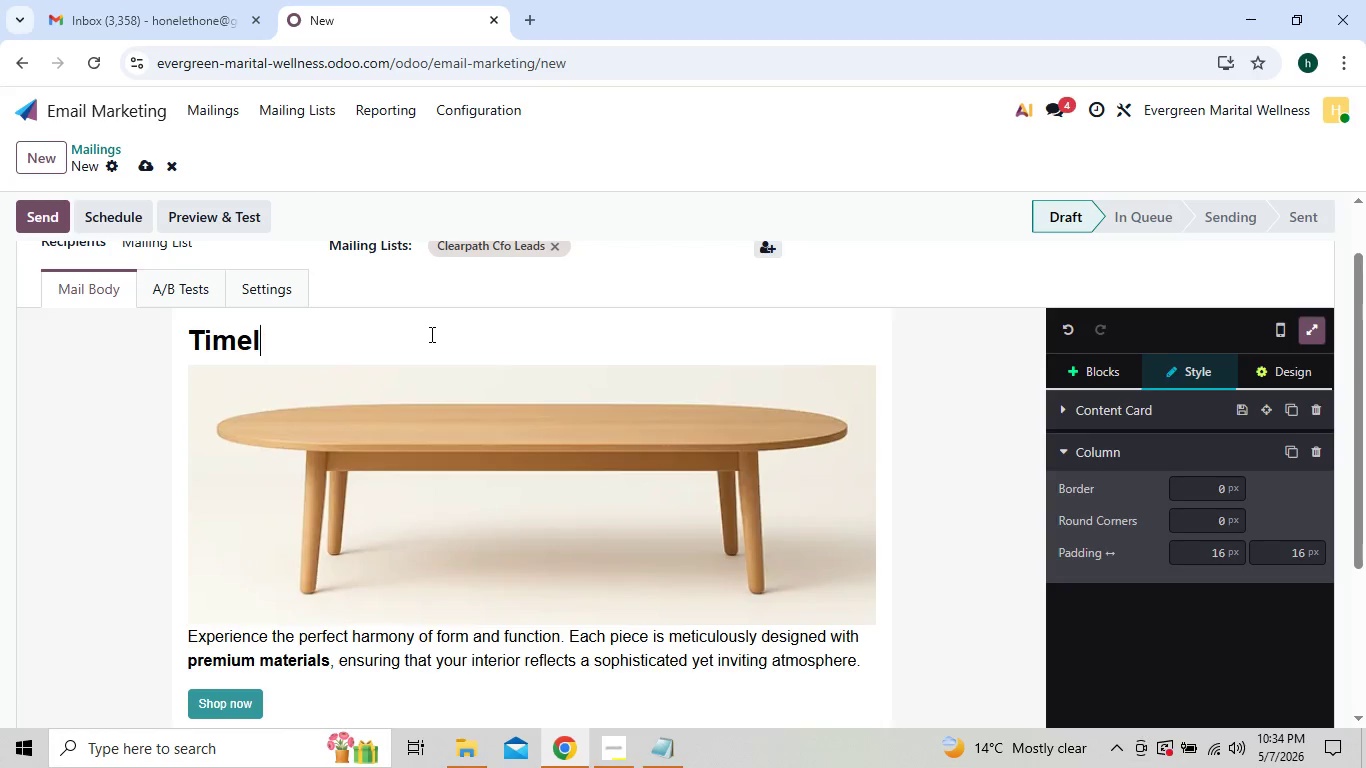 
key(Backspace)
 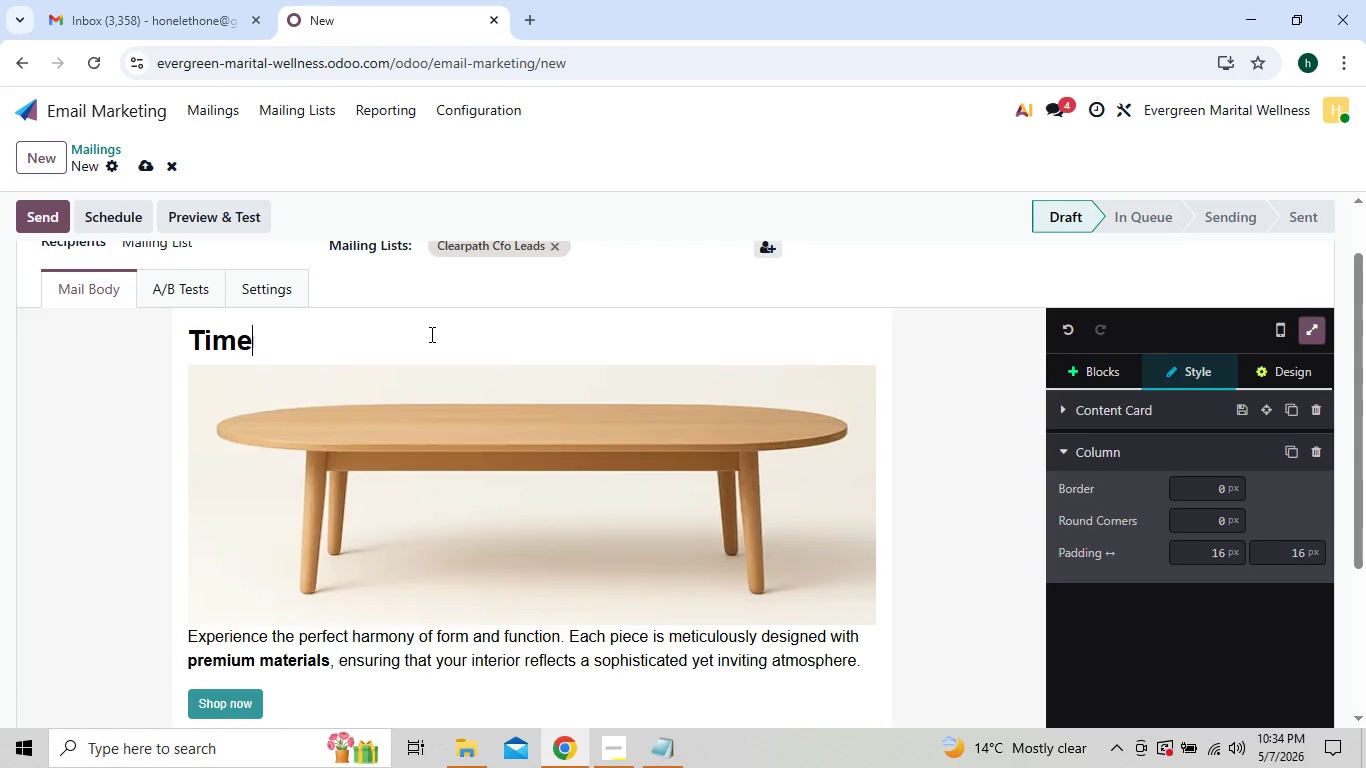 
key(Backspace)
 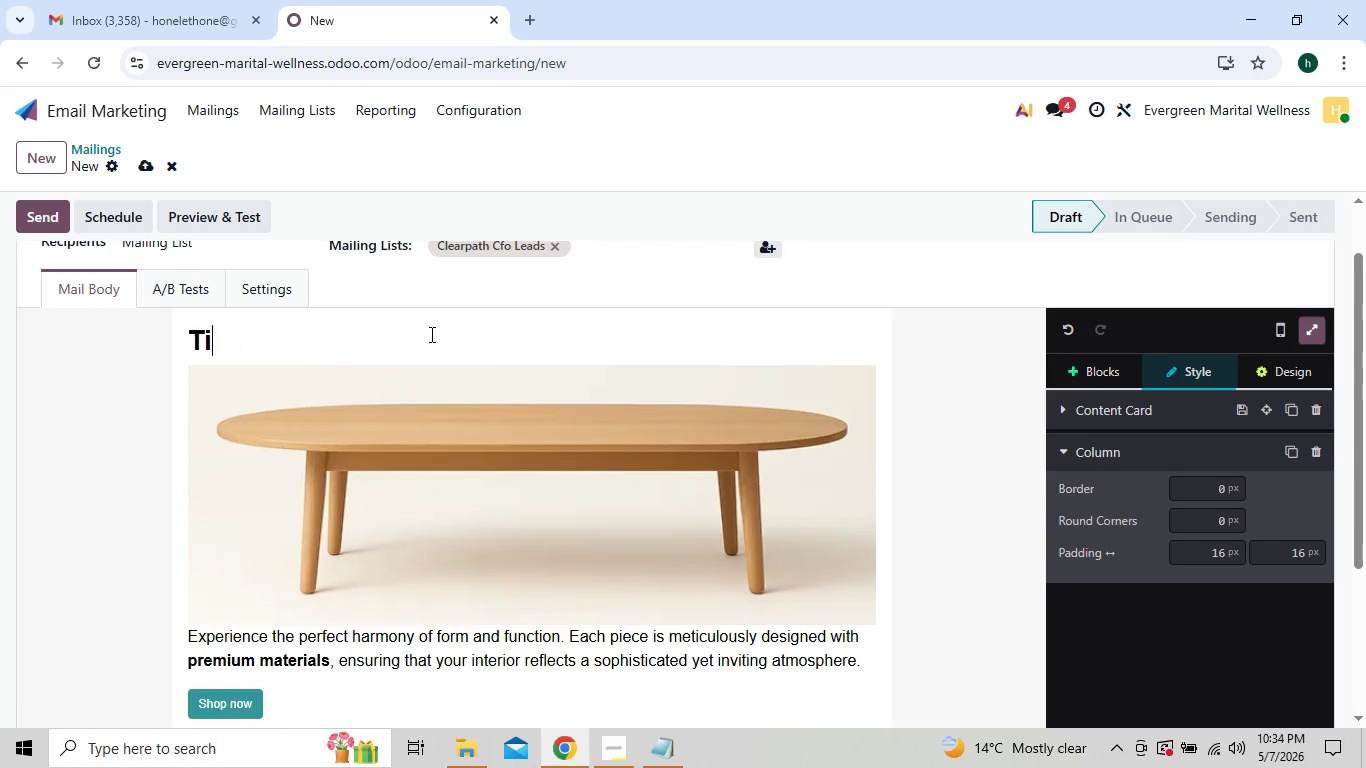 
key(Backspace)
 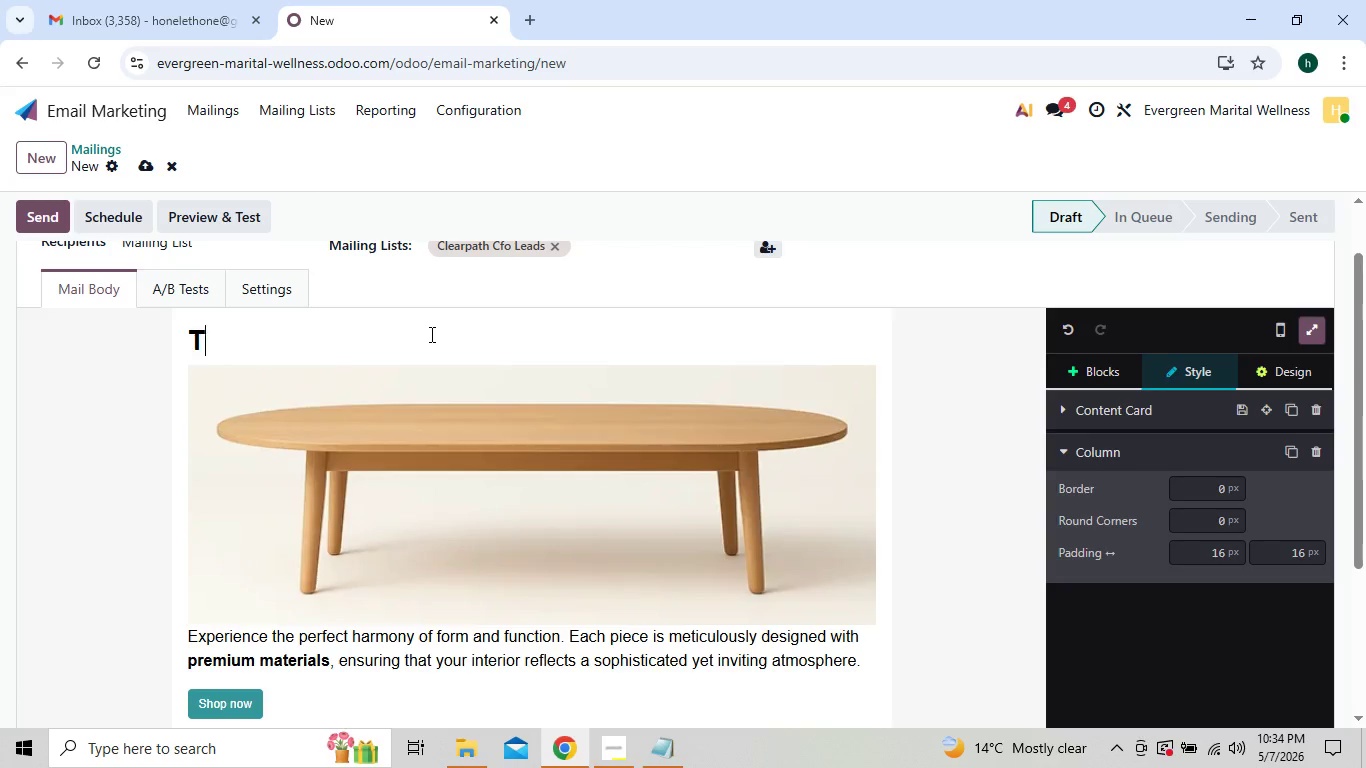 
key(Backspace)
 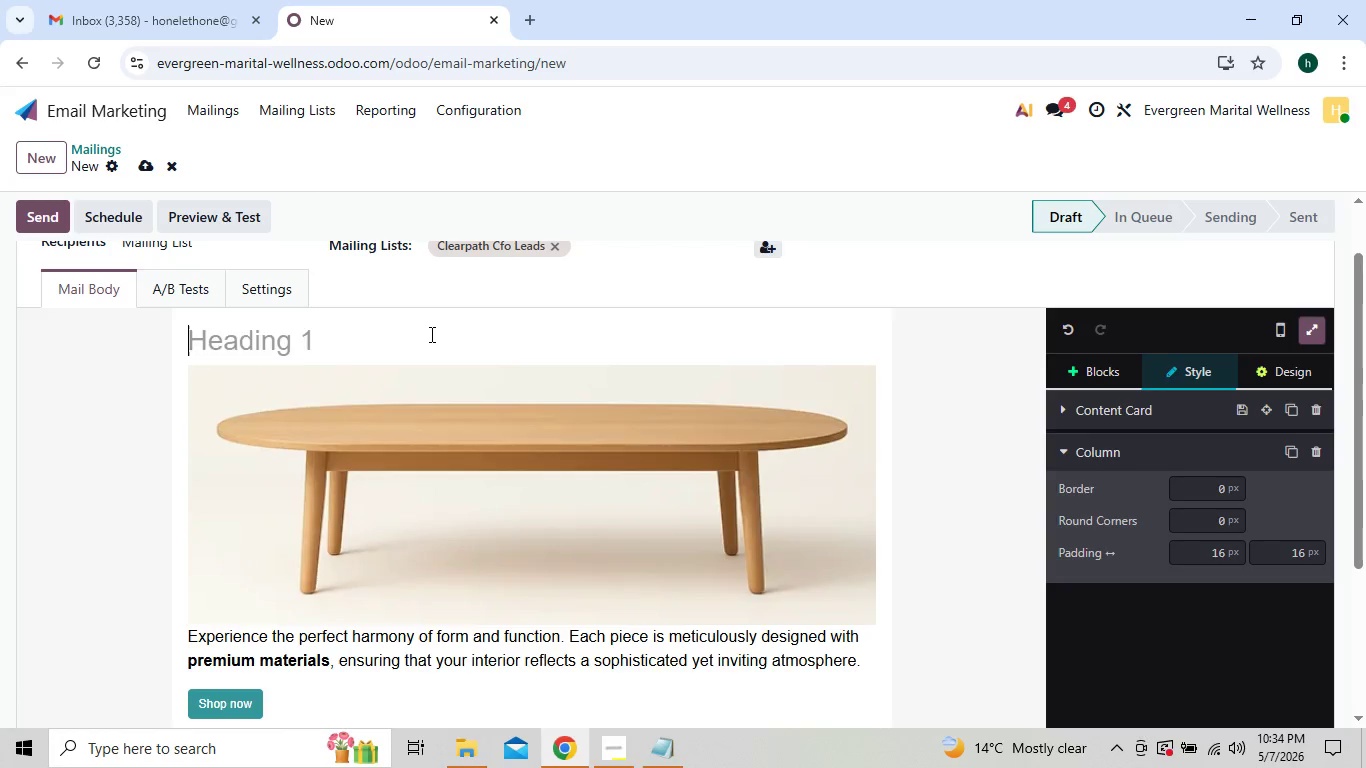 
key(Backspace)
 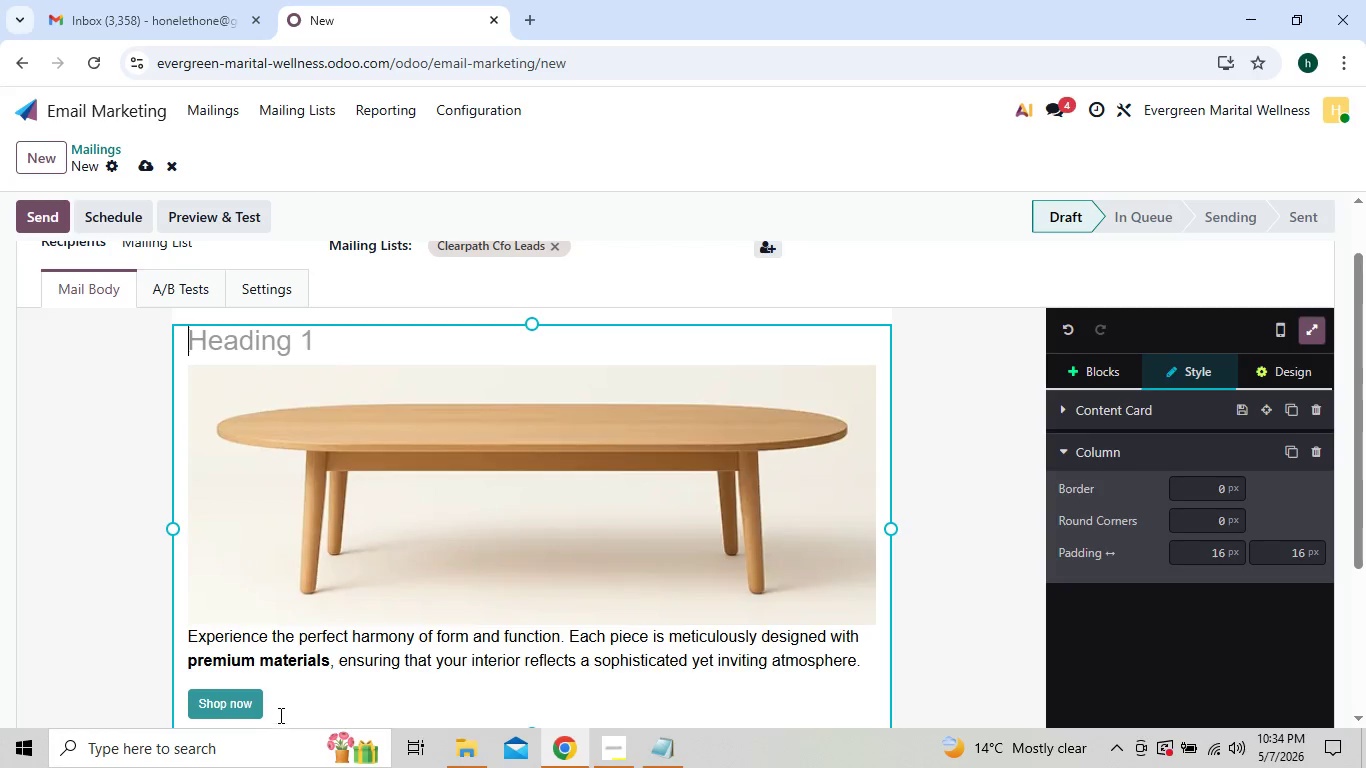 
left_click([280, 715])
 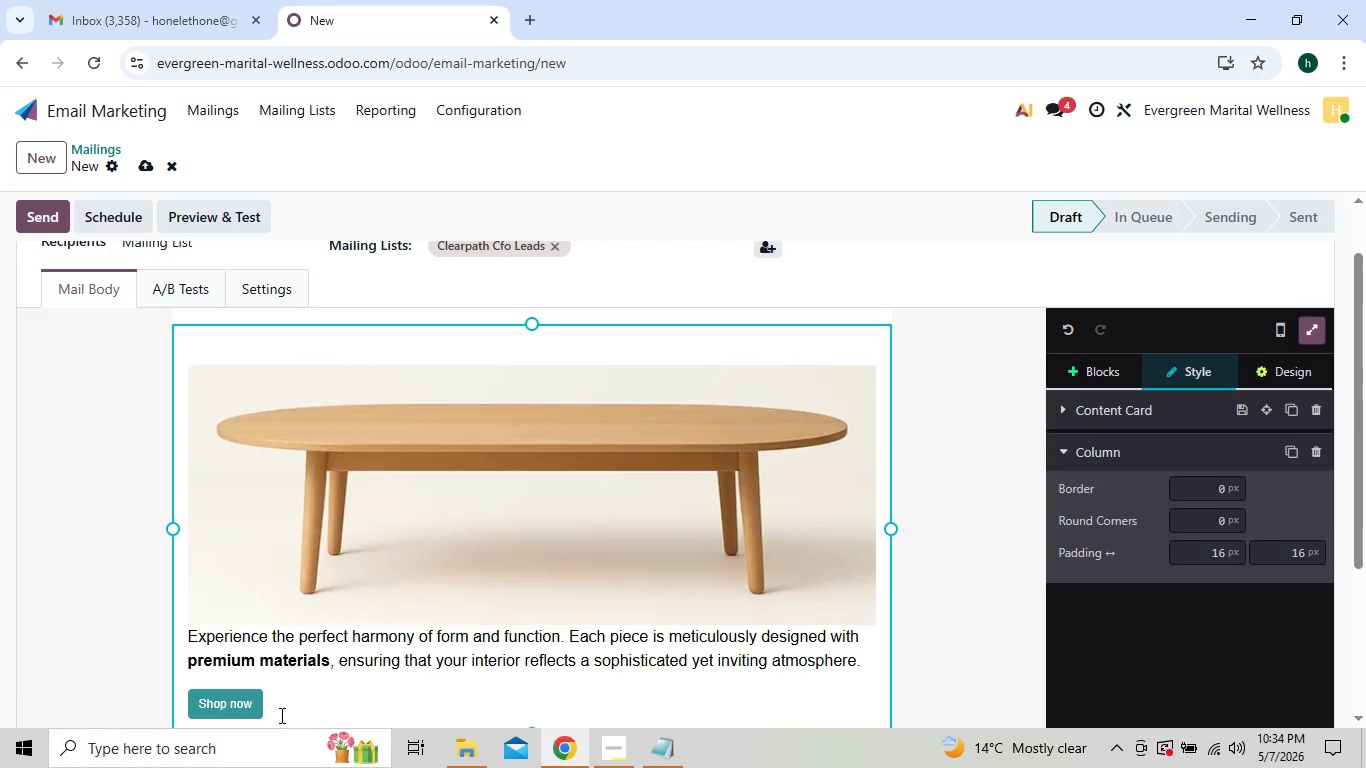 
key(Backspace)
 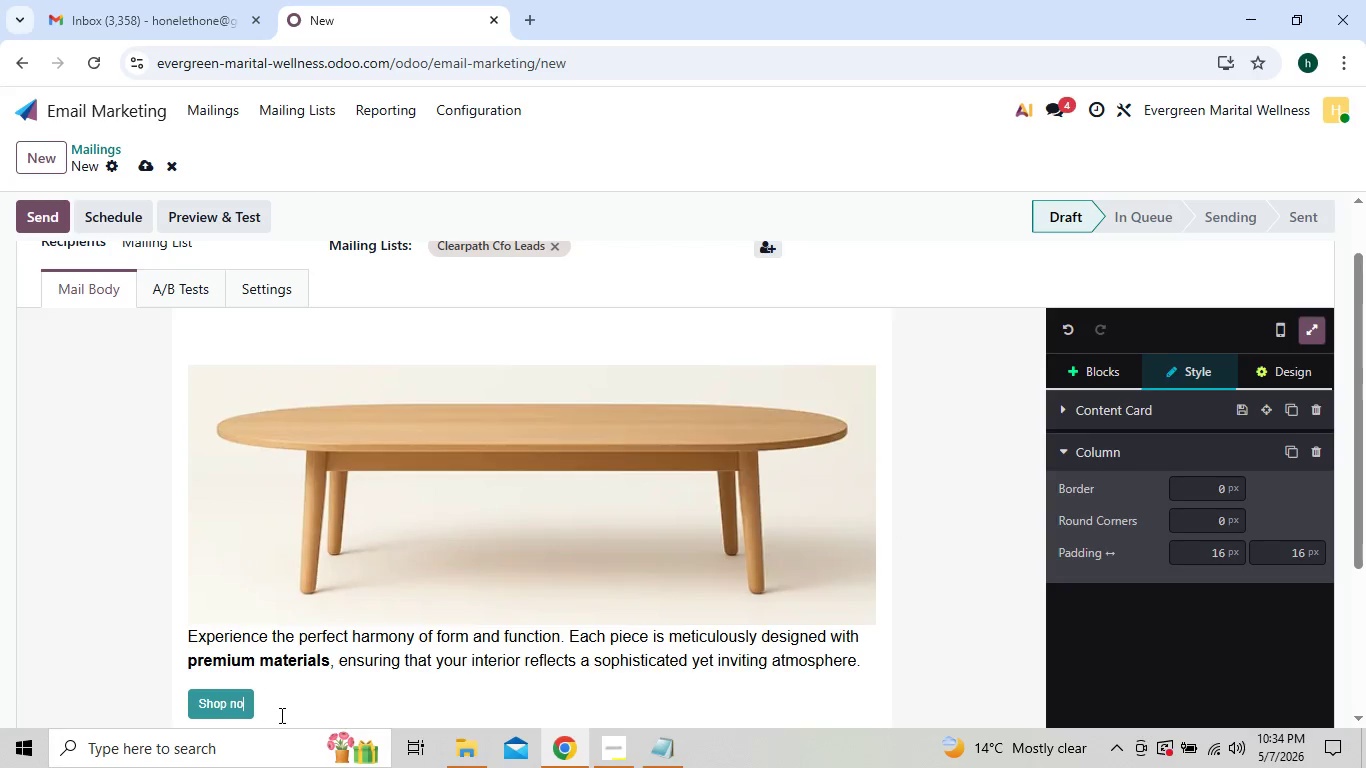 
key(Backspace)
 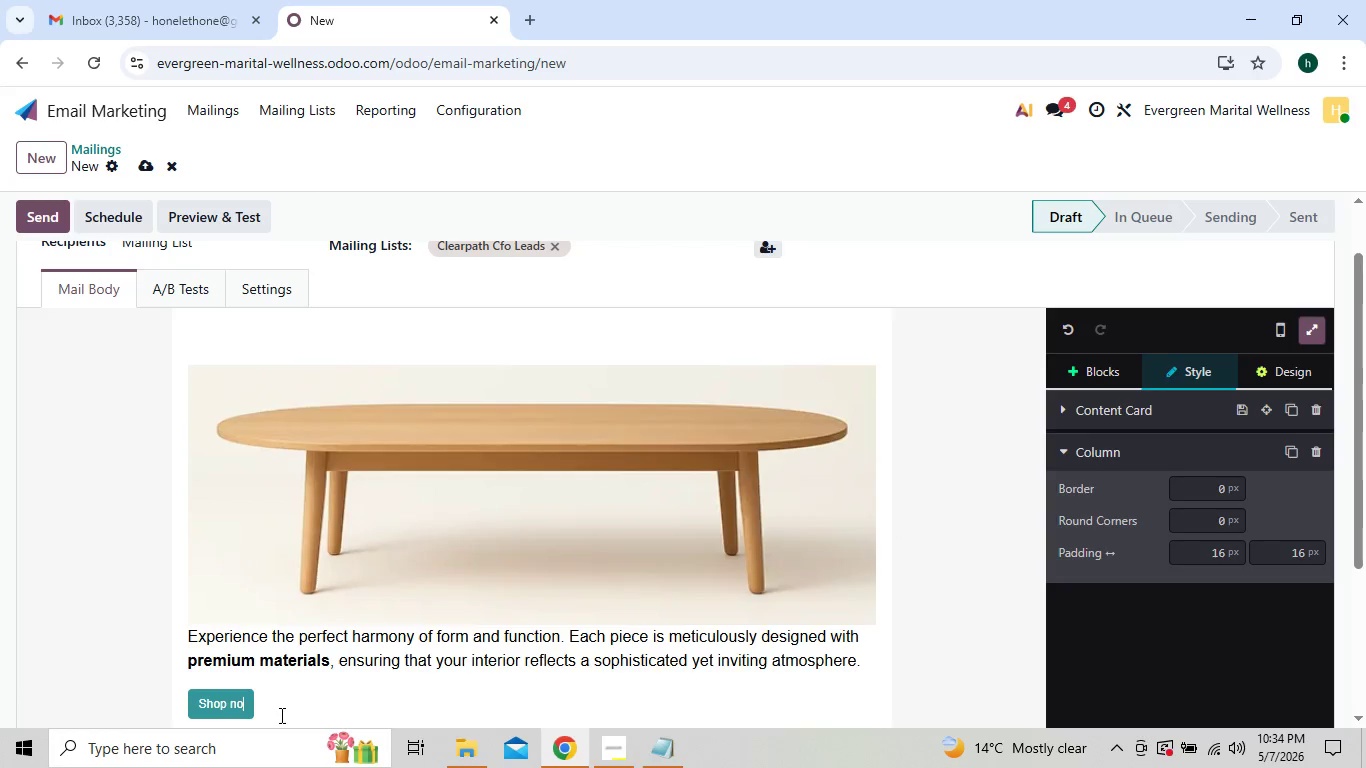 
key(Backspace)
 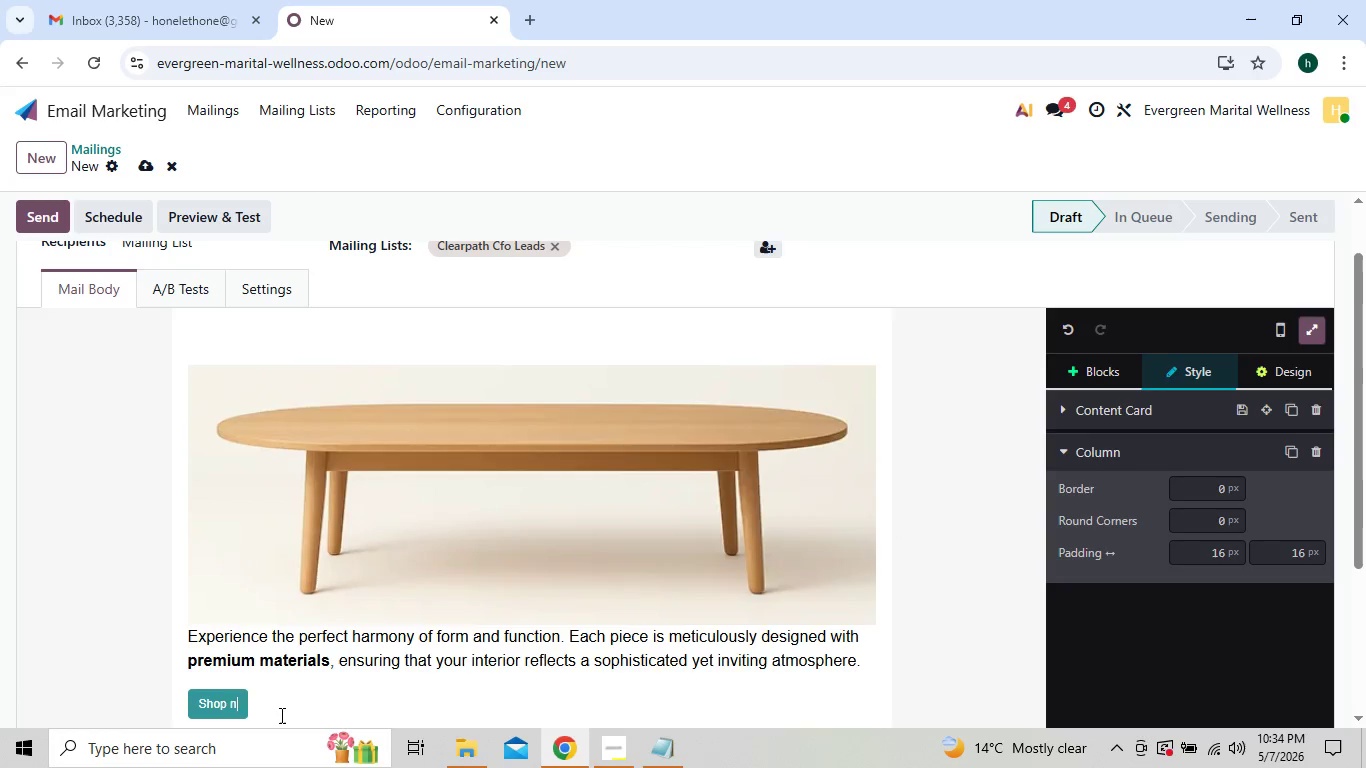 
key(Backspace)
 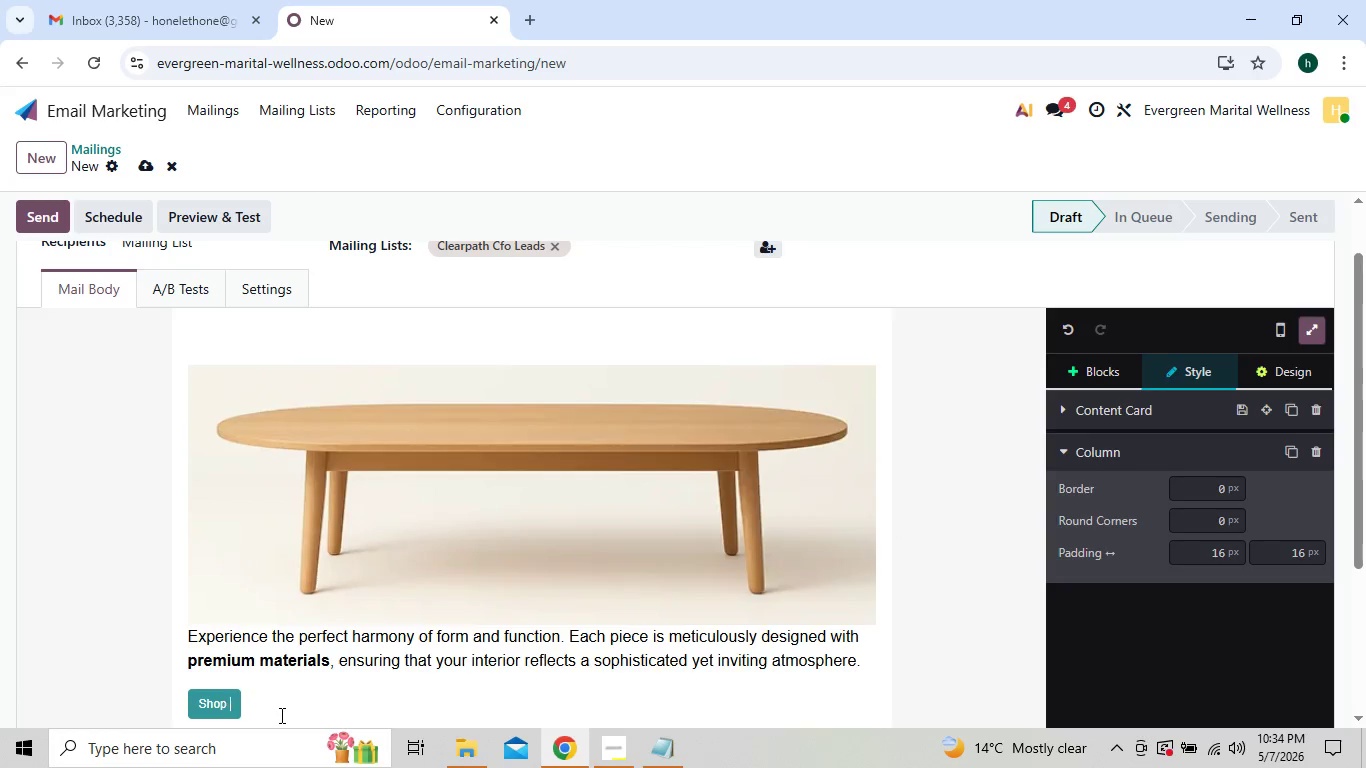 
key(Backspace)
 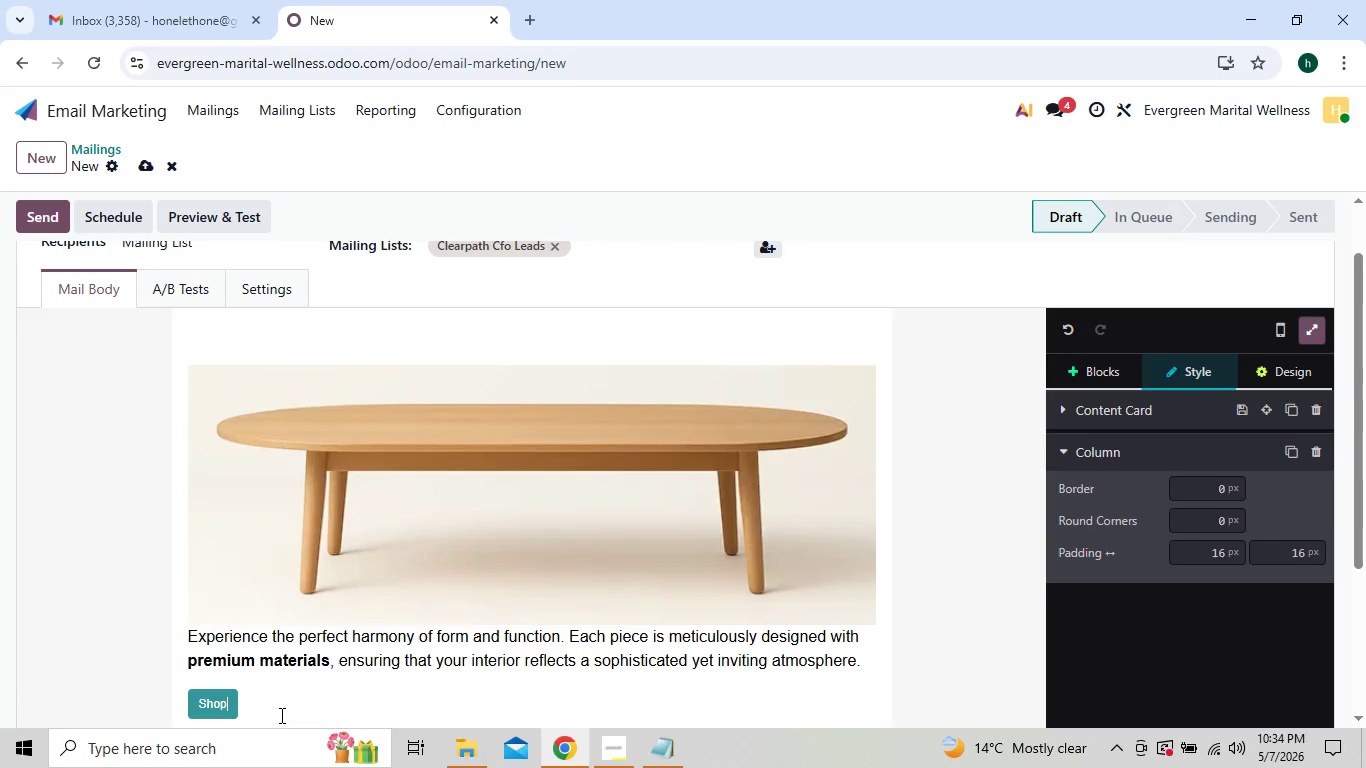 
key(Backspace)
 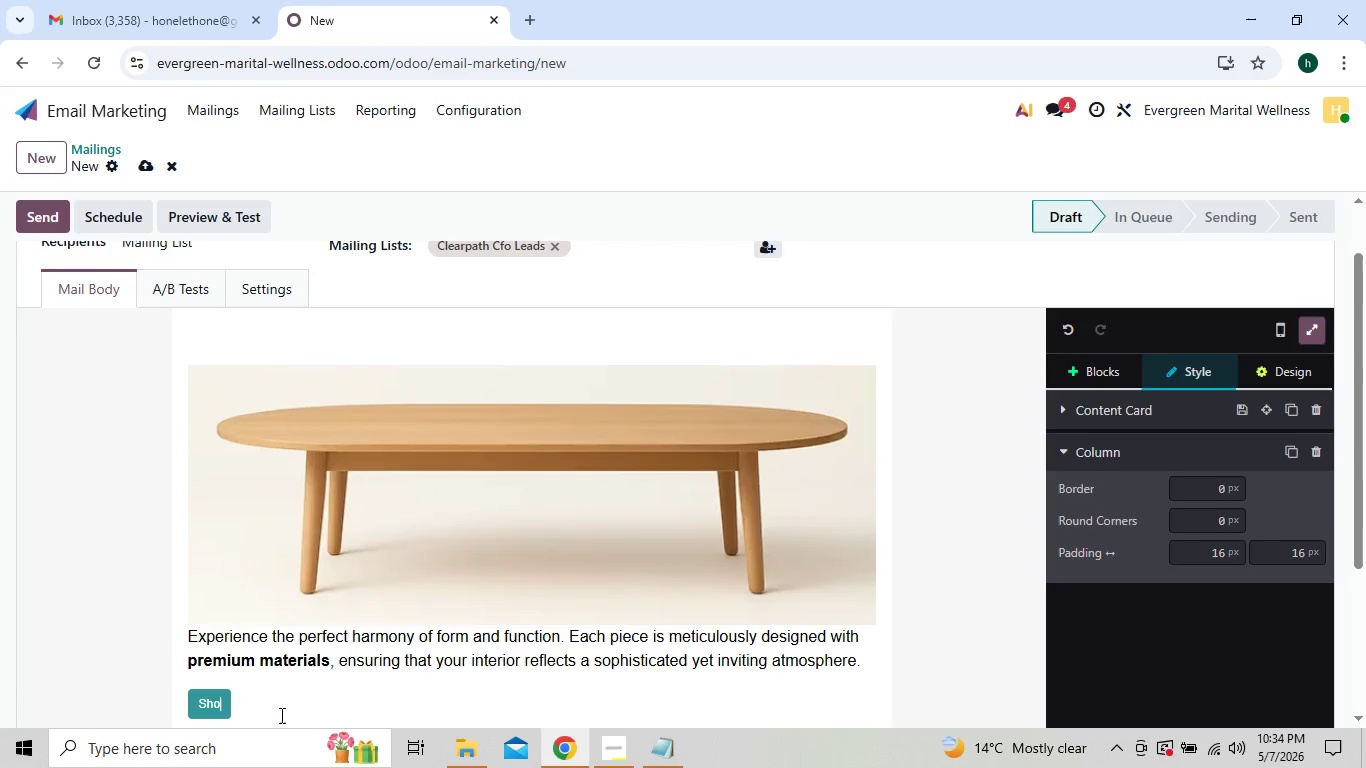 
key(Backspace)
 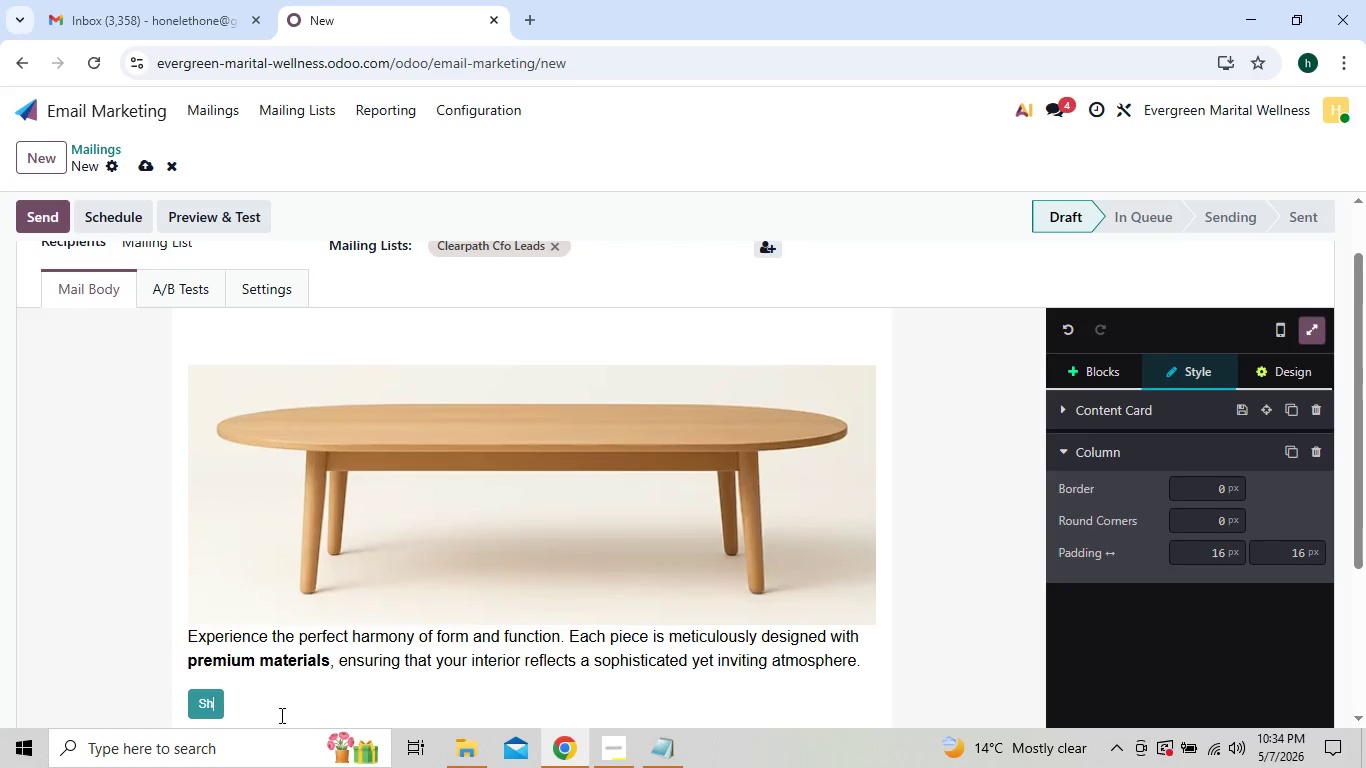 
key(Backspace)
 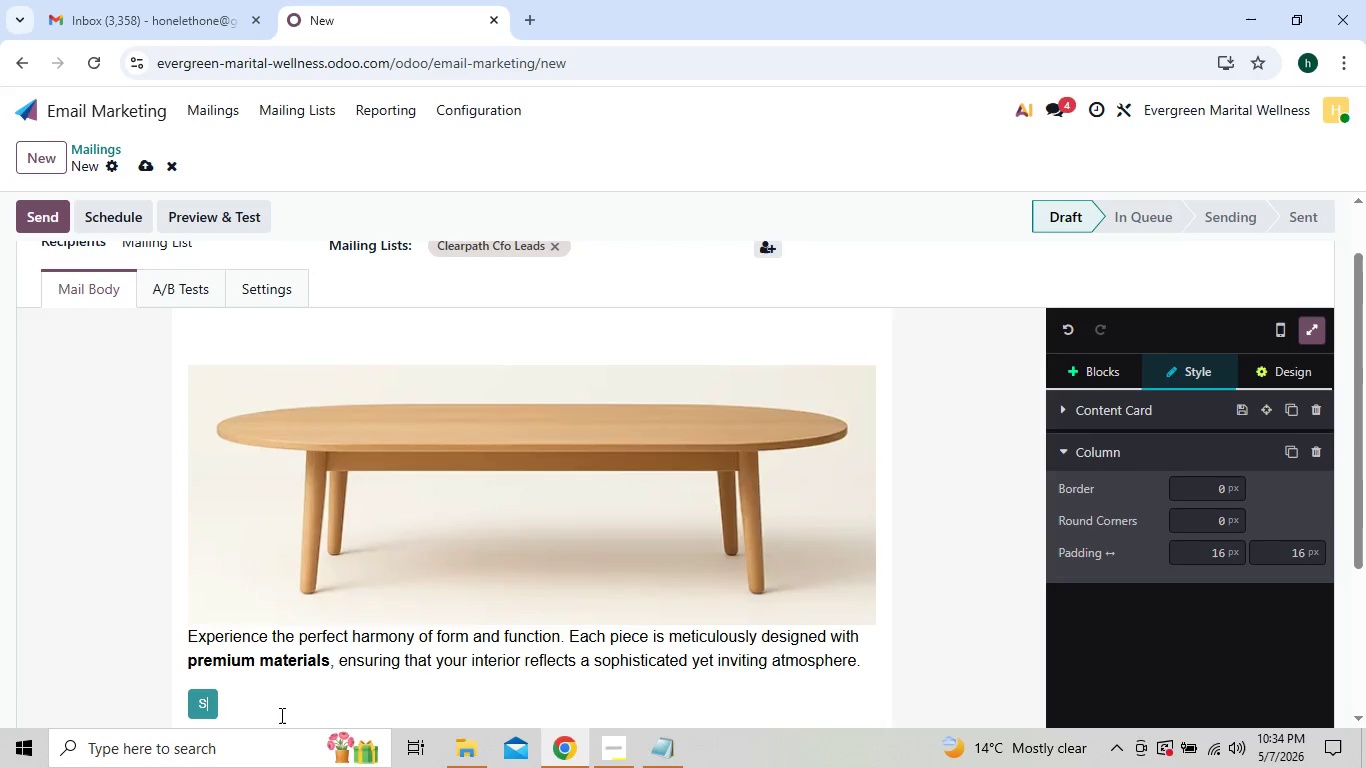 
key(Backspace)
 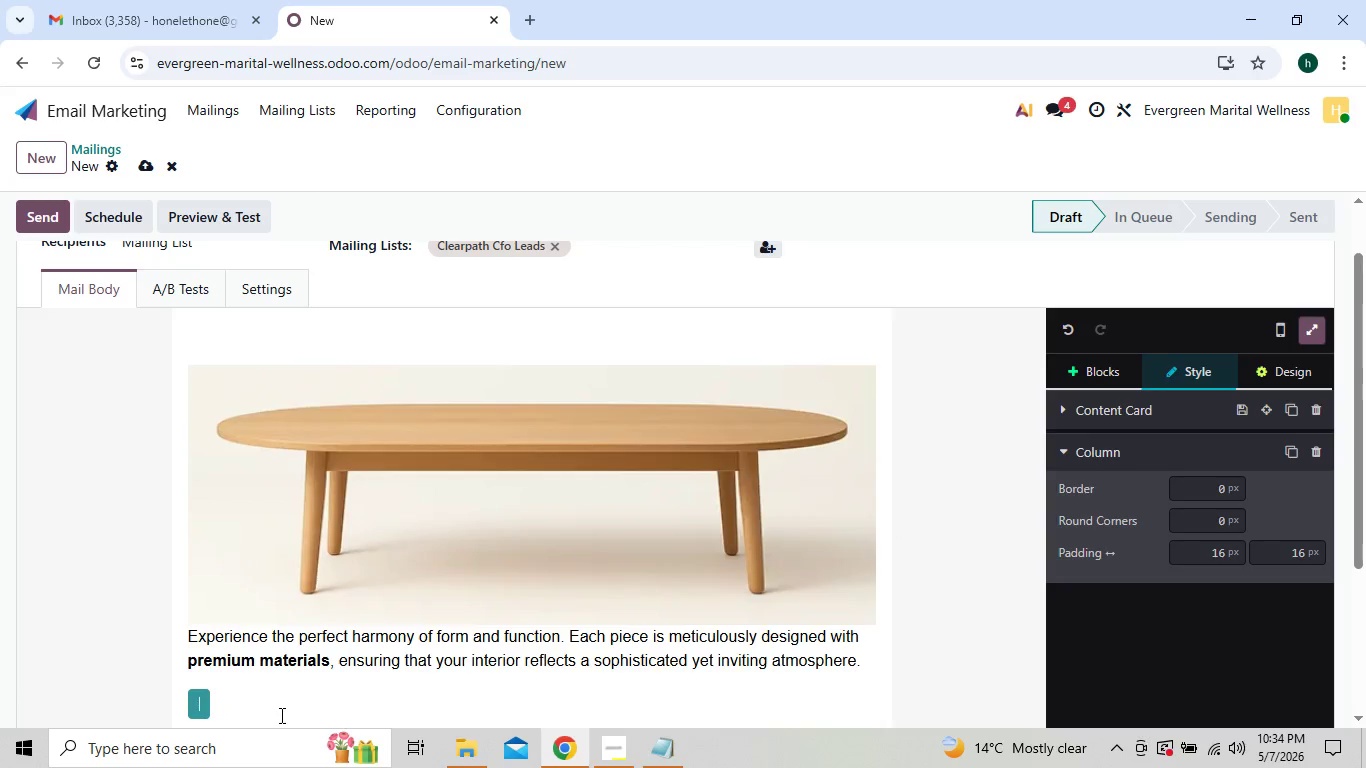 
key(Backspace)
 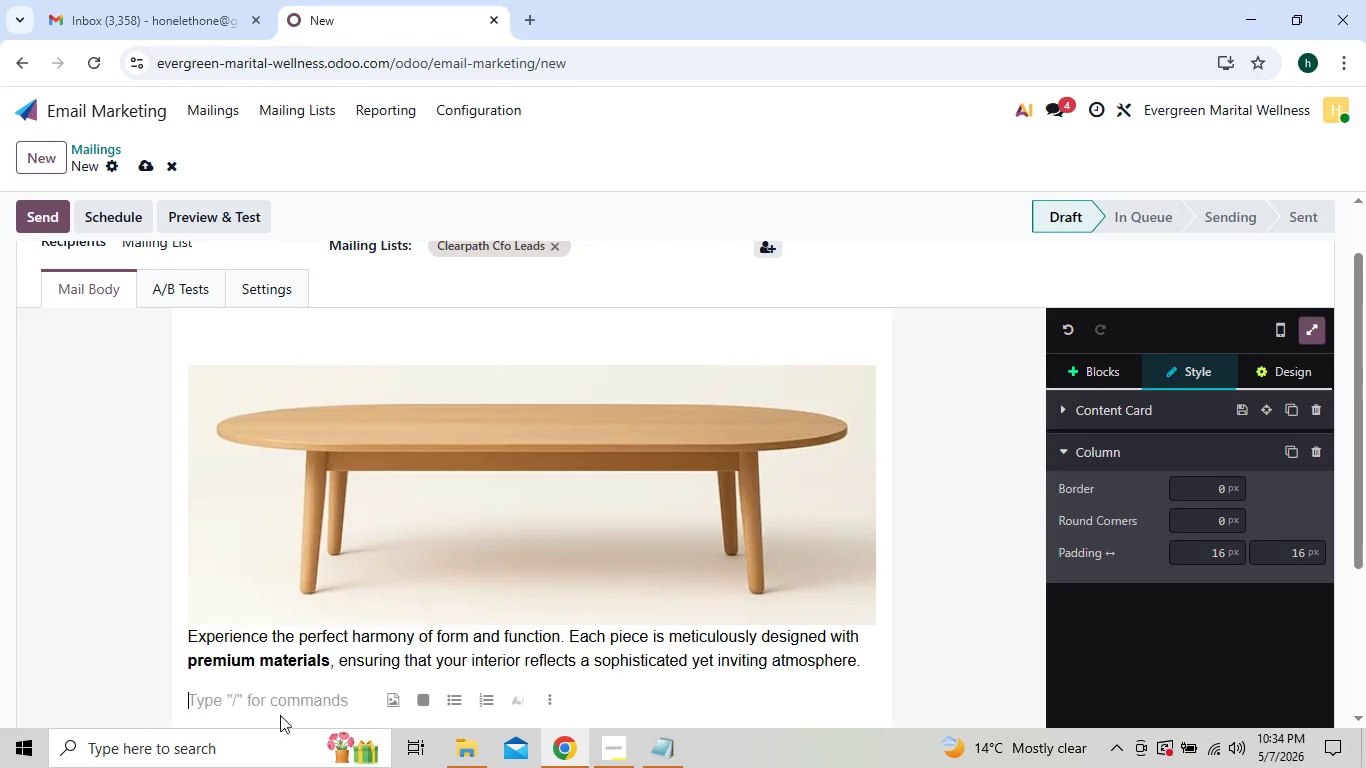 
key(Backspace)
 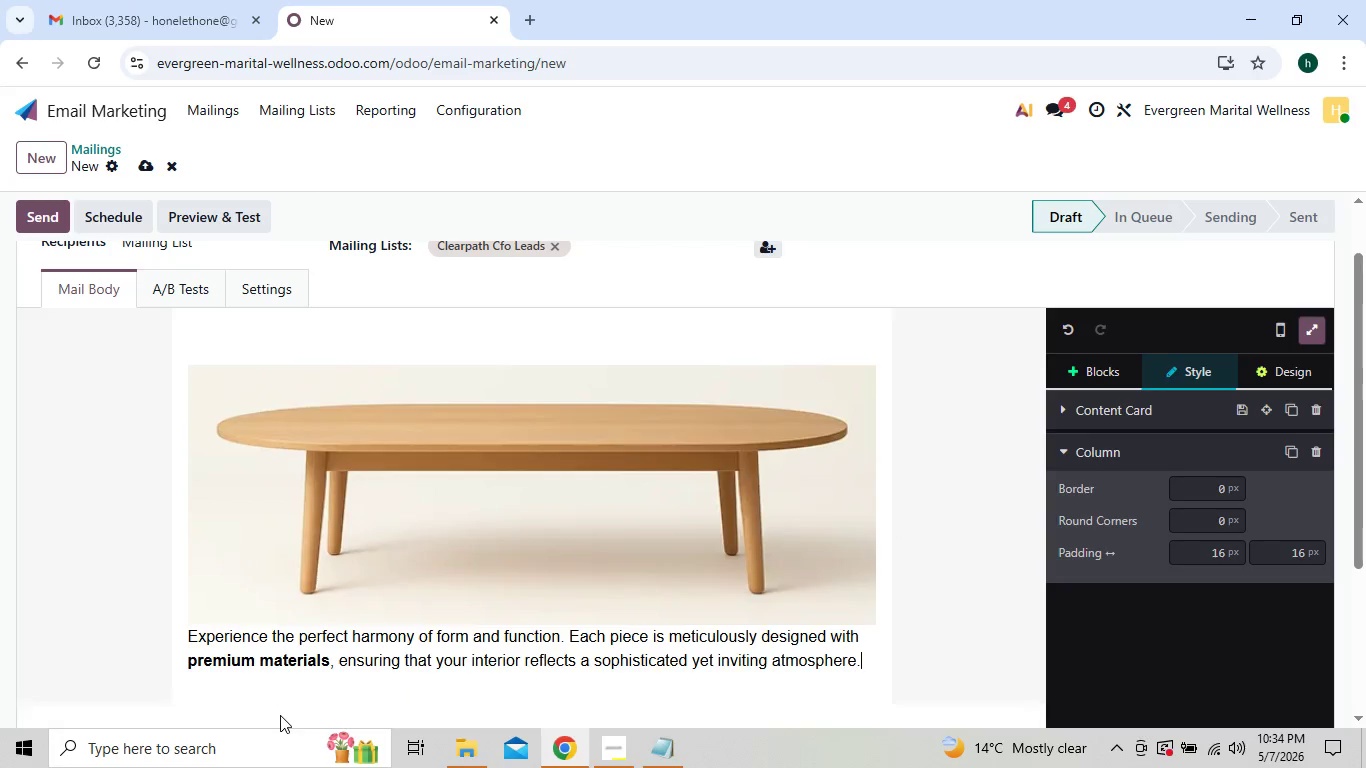 
key(Backspace)
 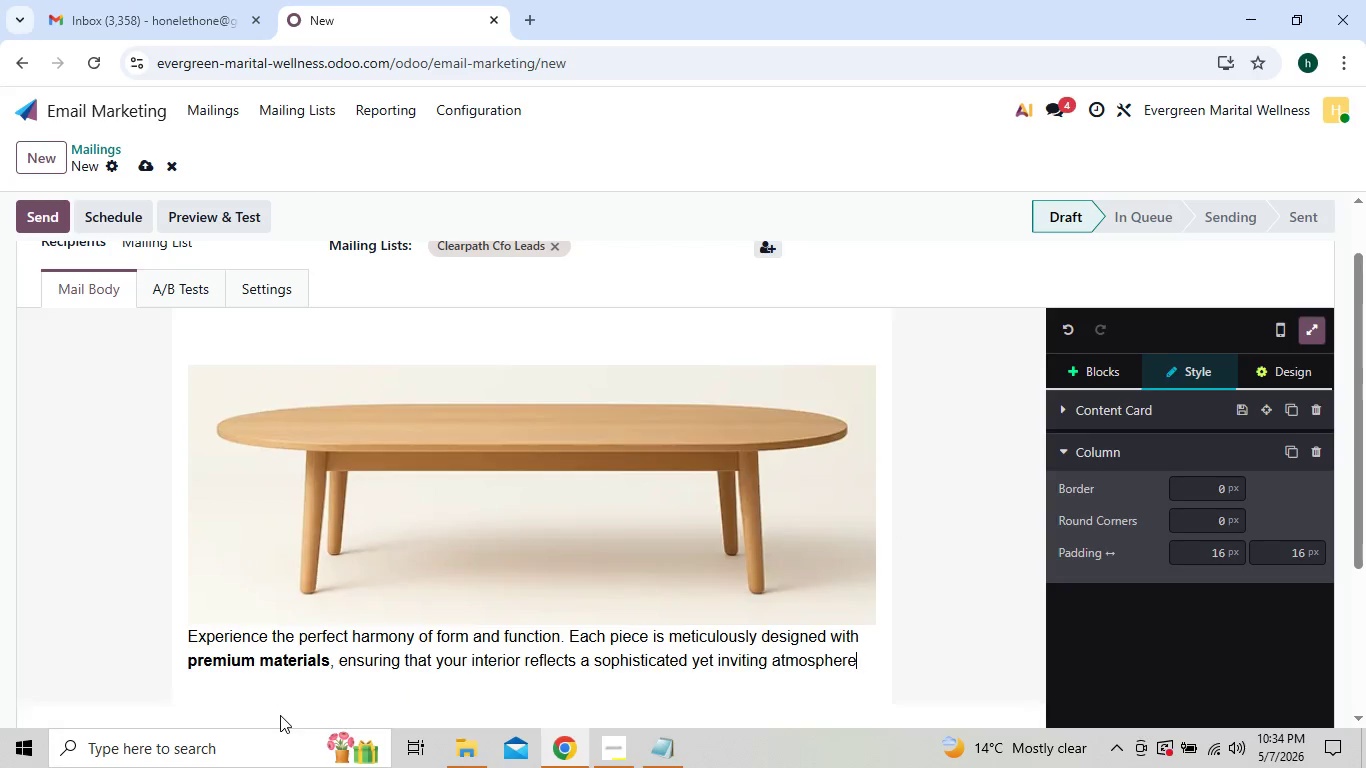 
key(Backspace)
 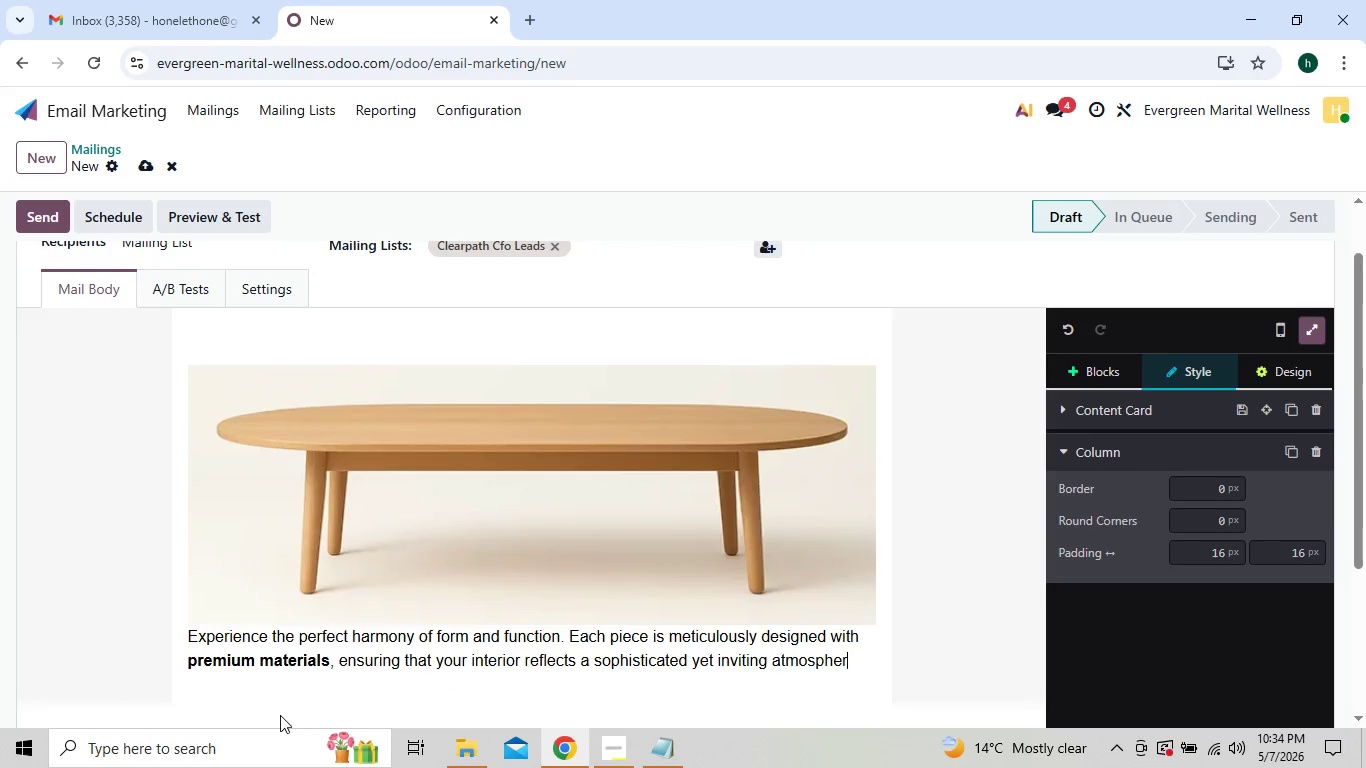 
key(Backspace)
 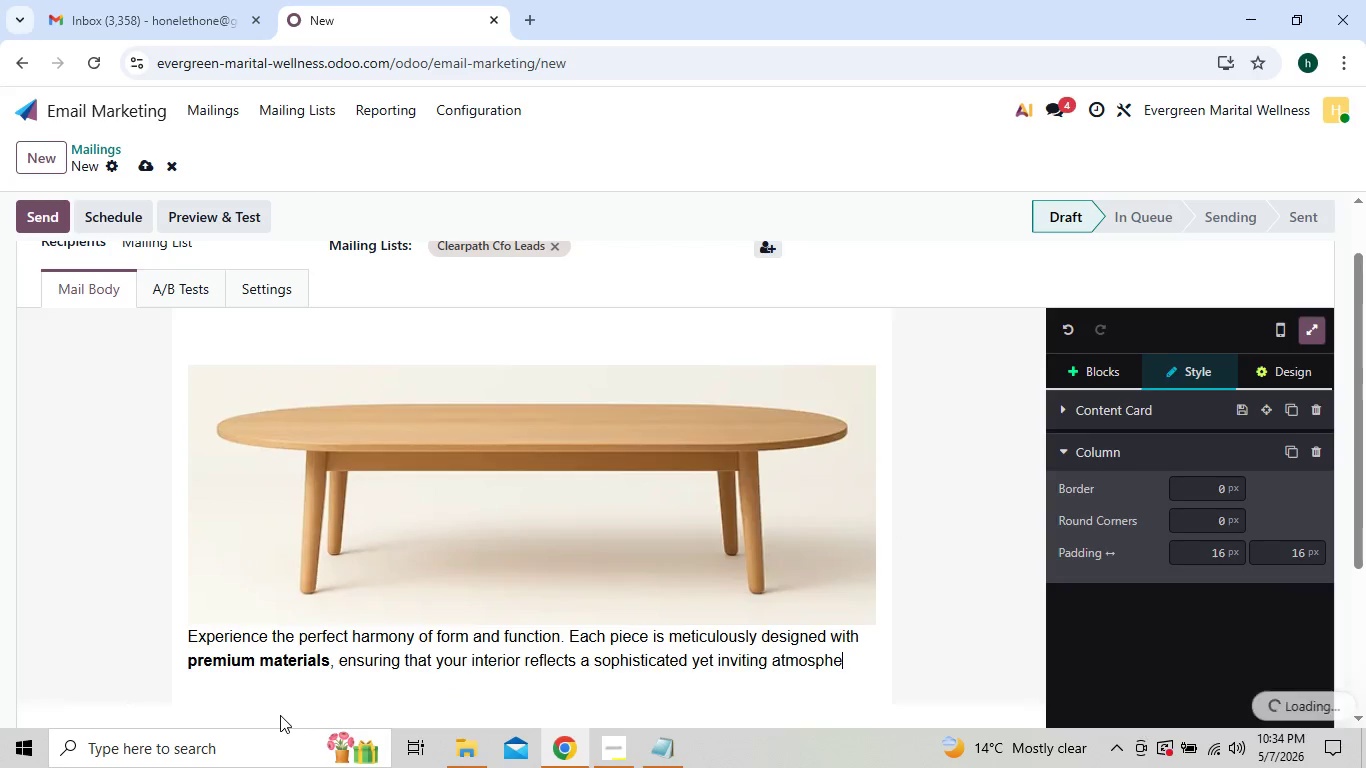 
key(Backspace)
 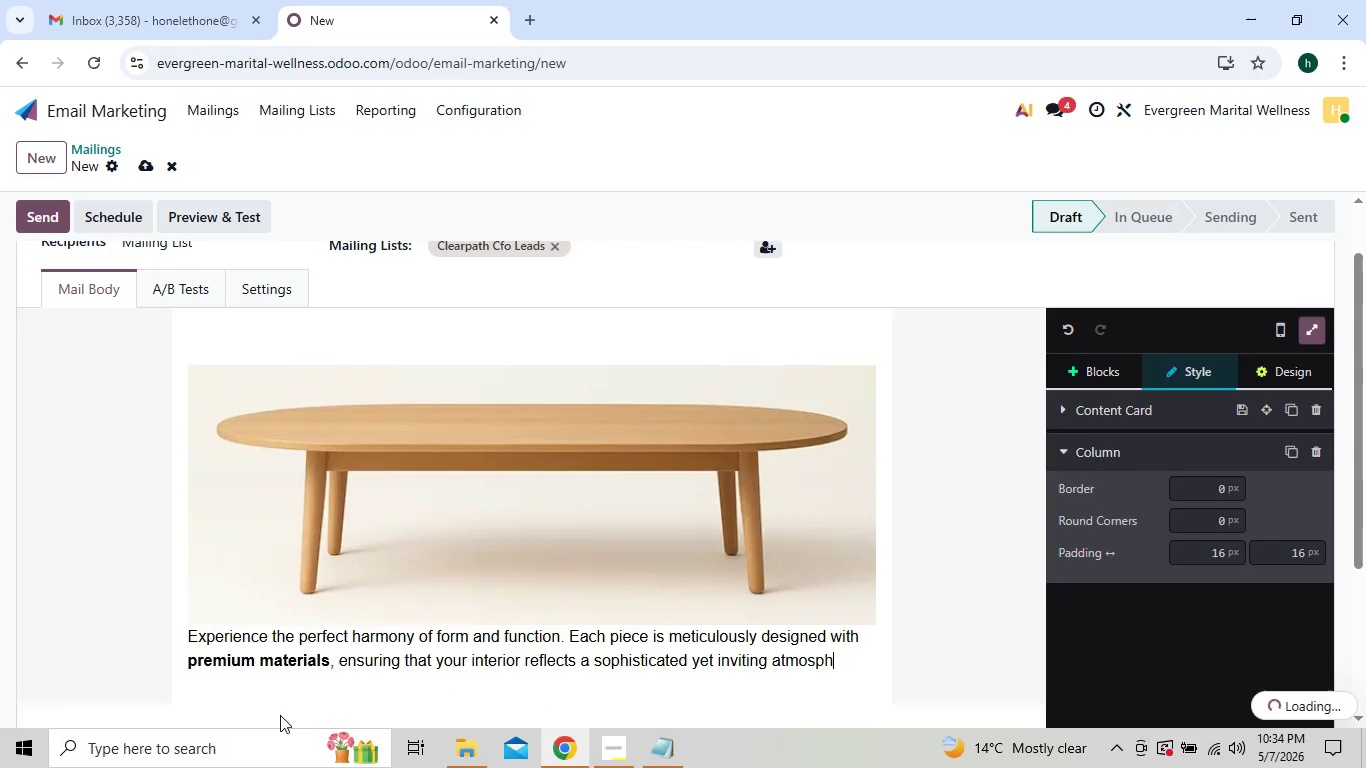 
key(Backspace)
 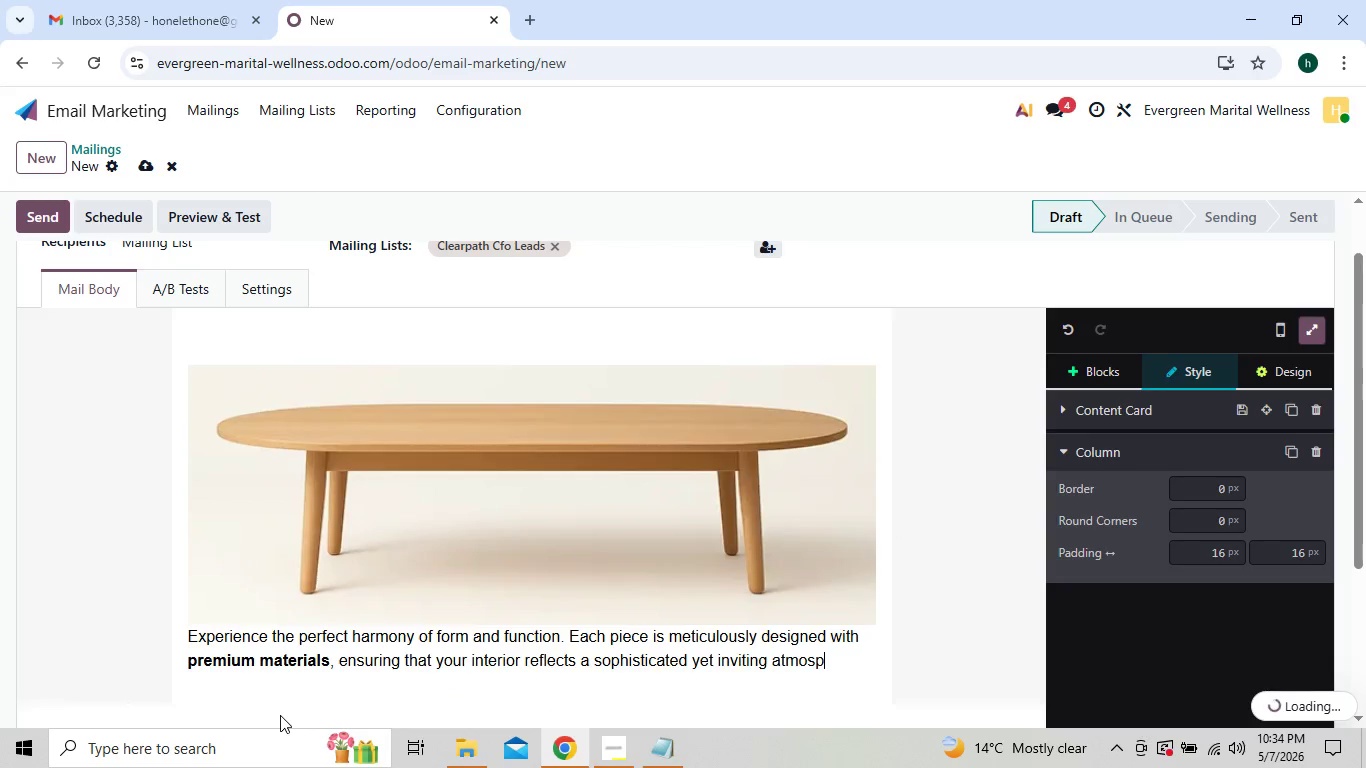 
key(Backspace)
 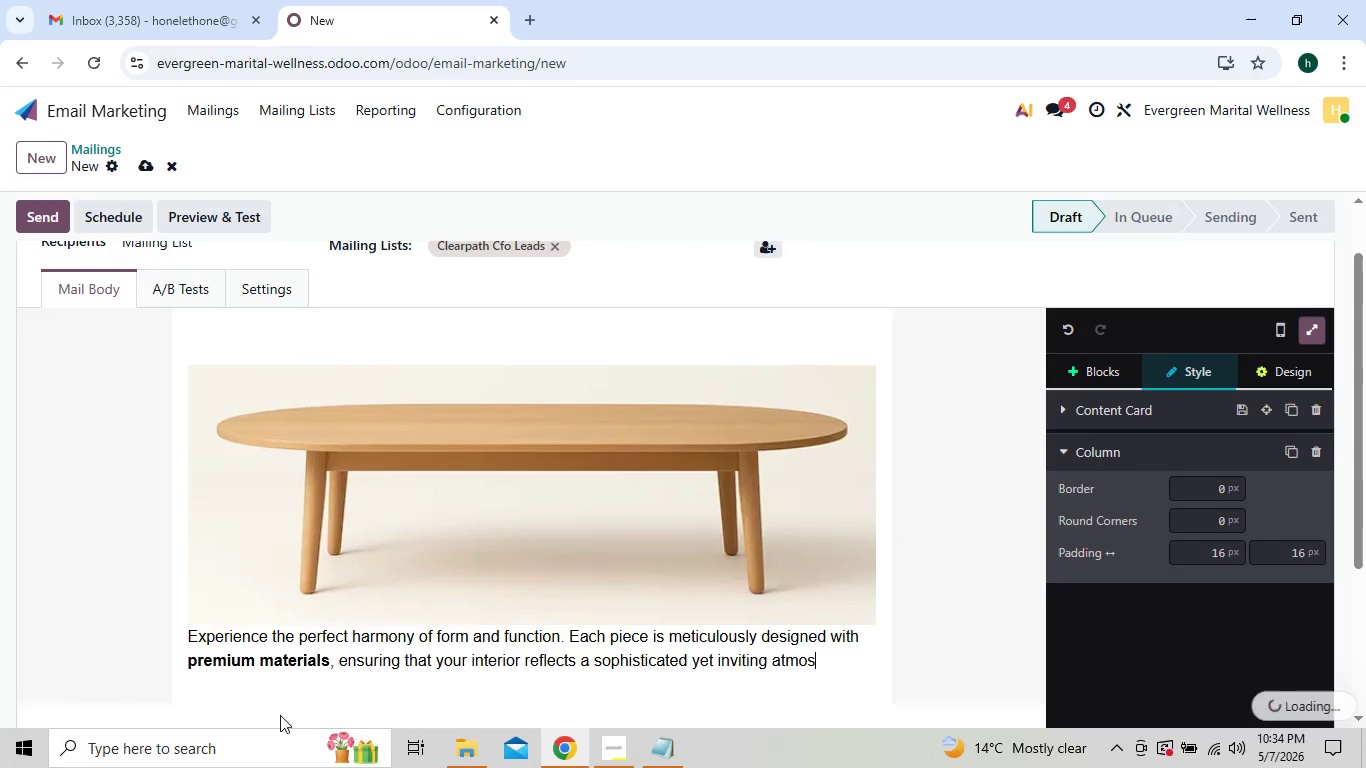 
key(Backspace)
 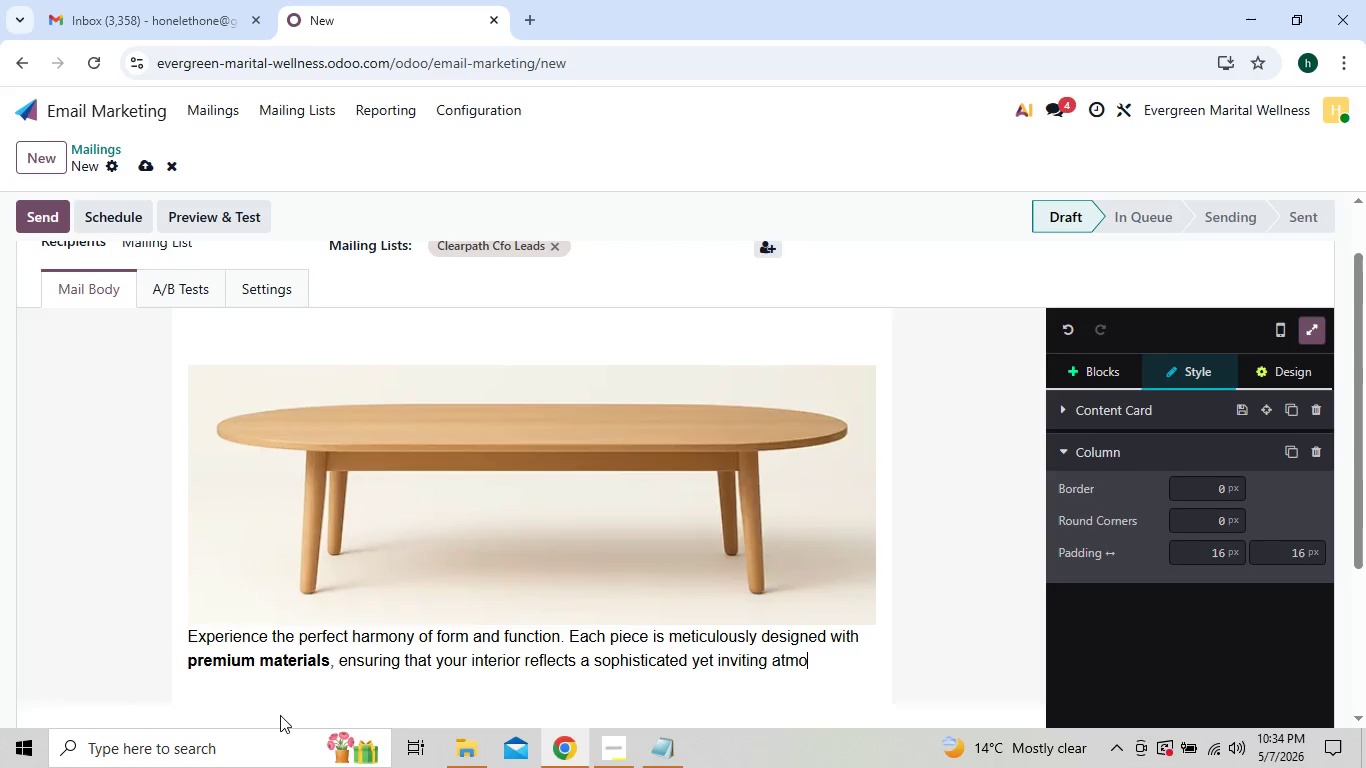 
key(Backspace)
 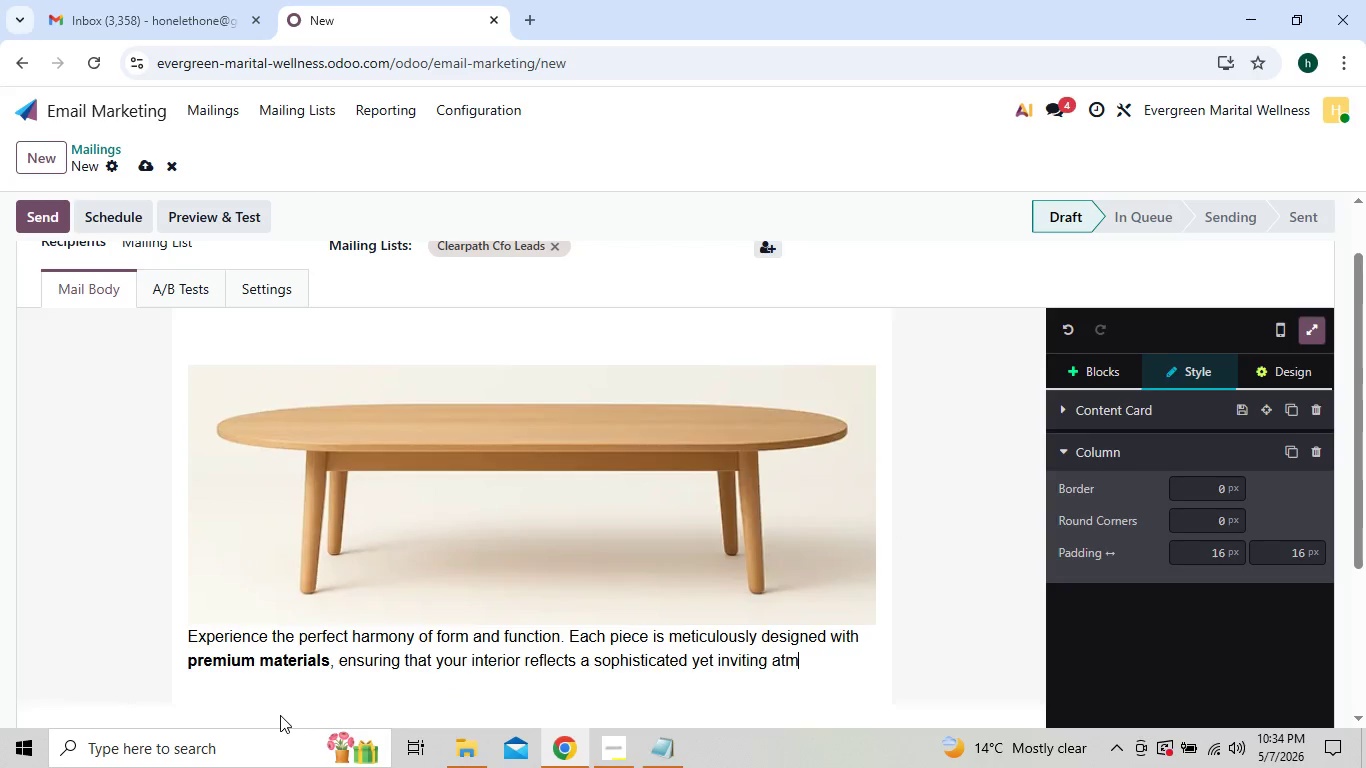 
key(Backspace)
 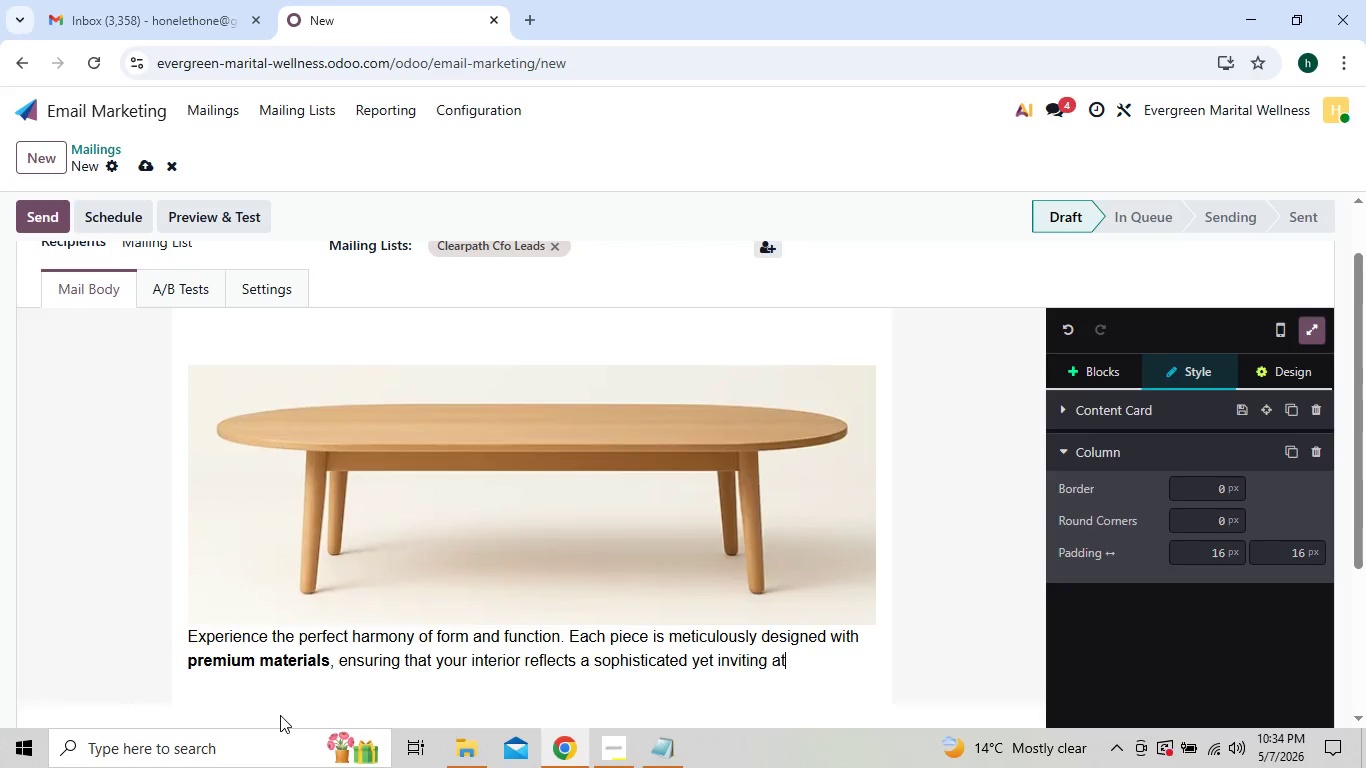 
key(Backspace)
 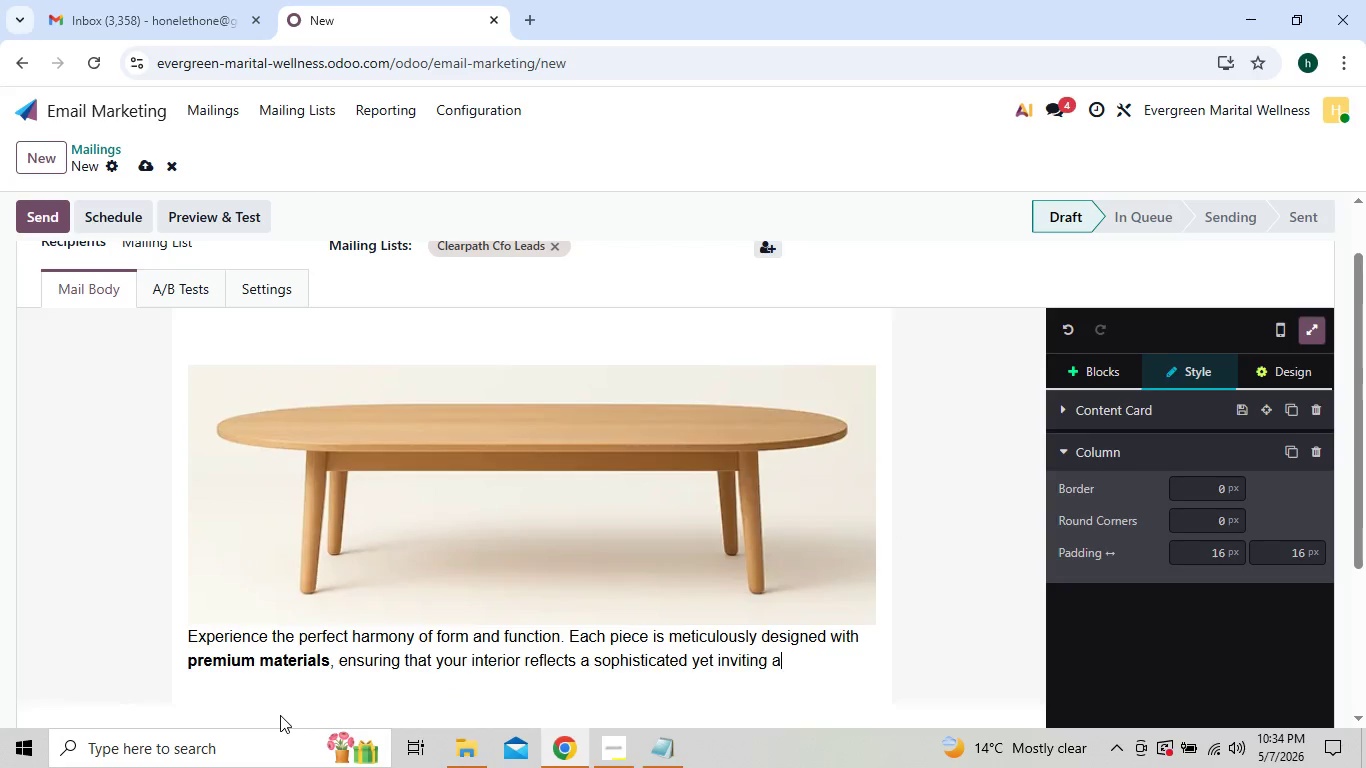 
key(Backspace)
 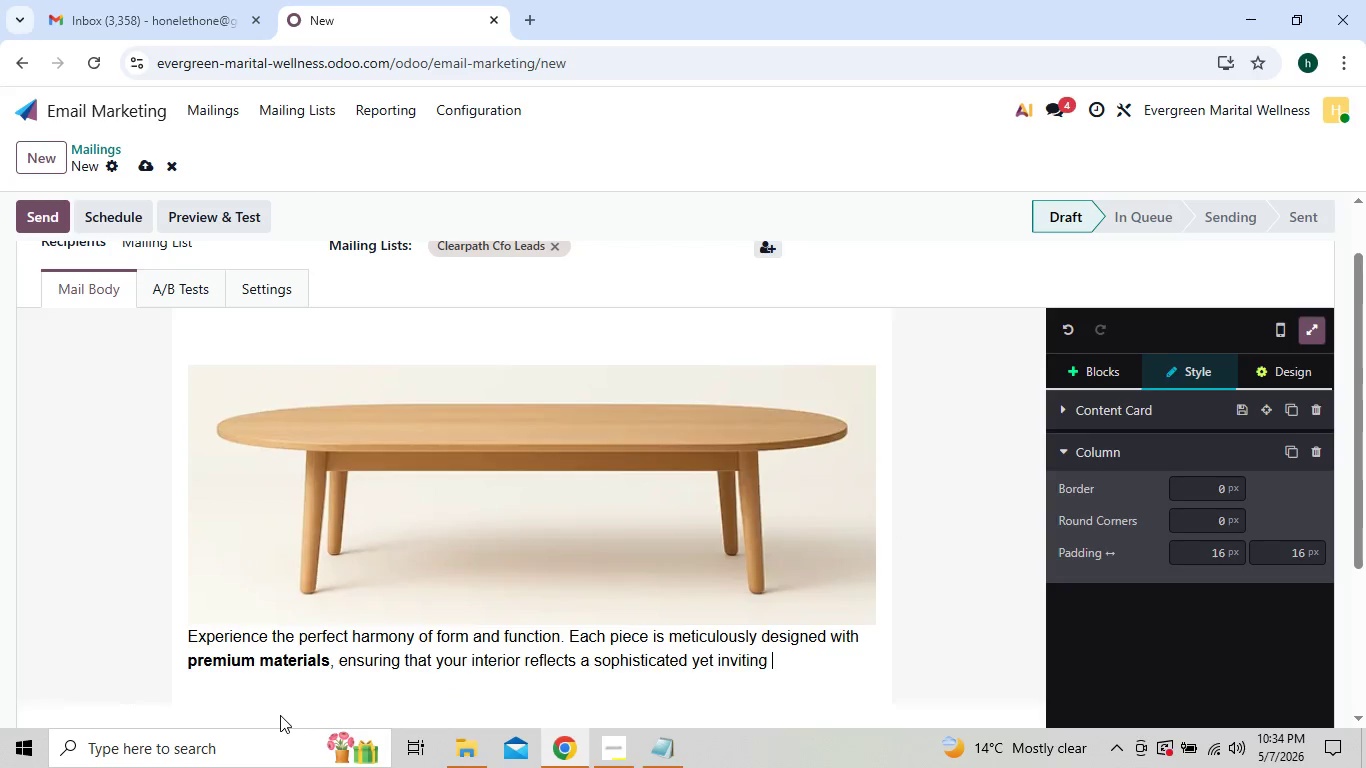 
key(Backspace)
 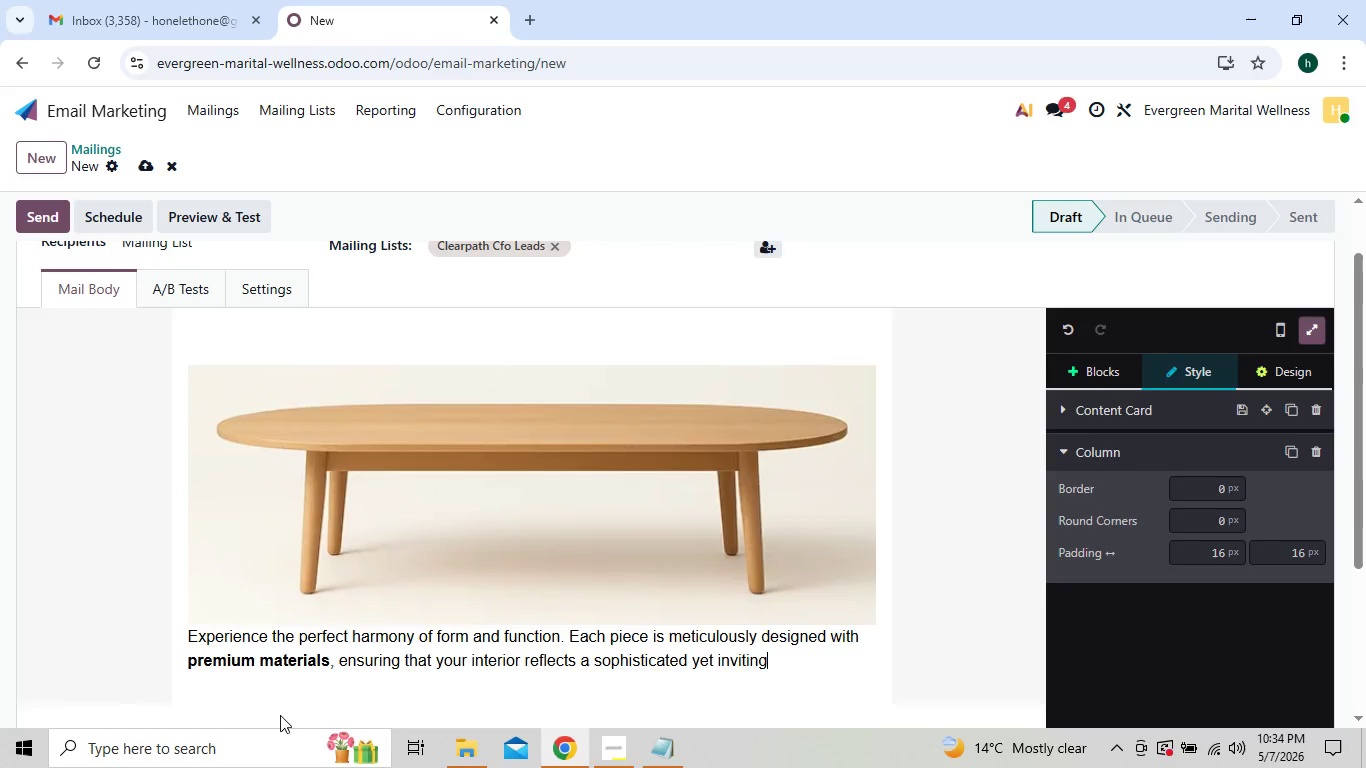 
key(Backspace)
 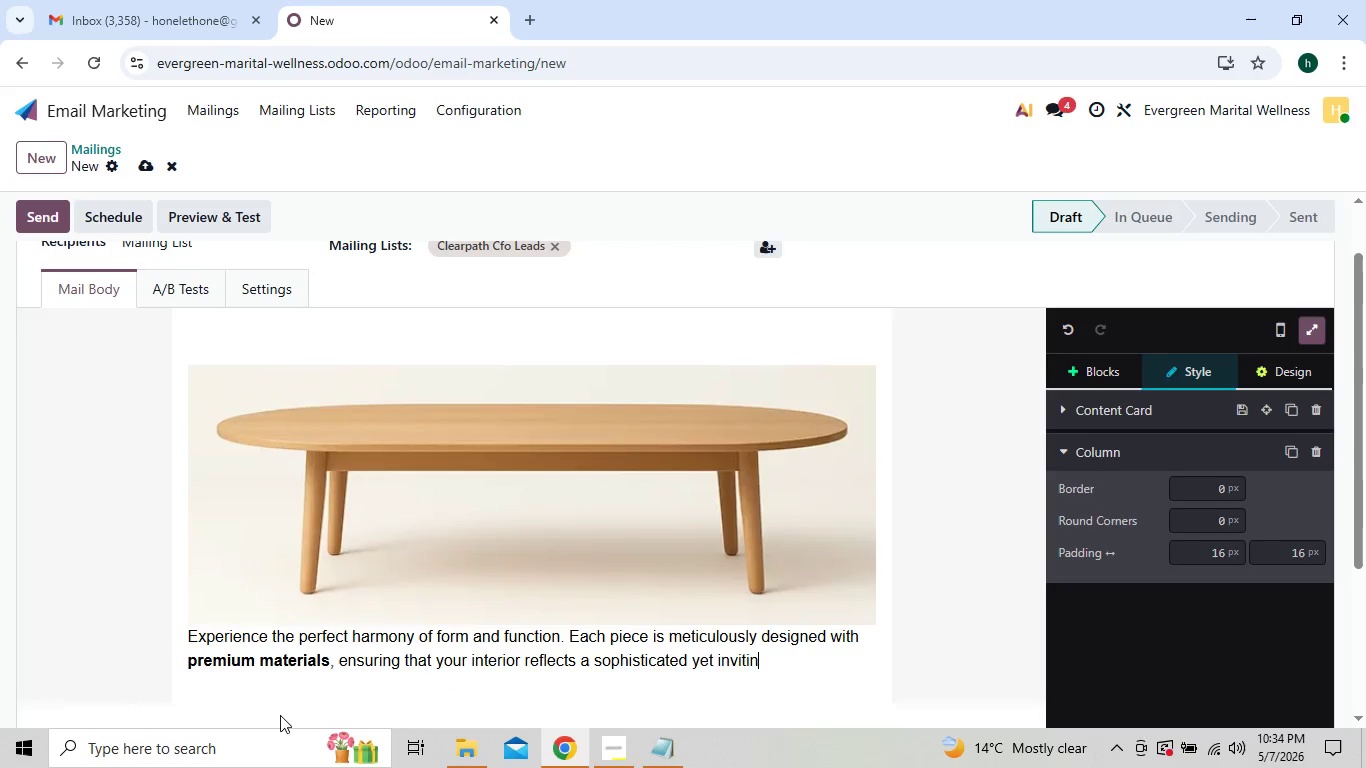 
key(Backspace)
 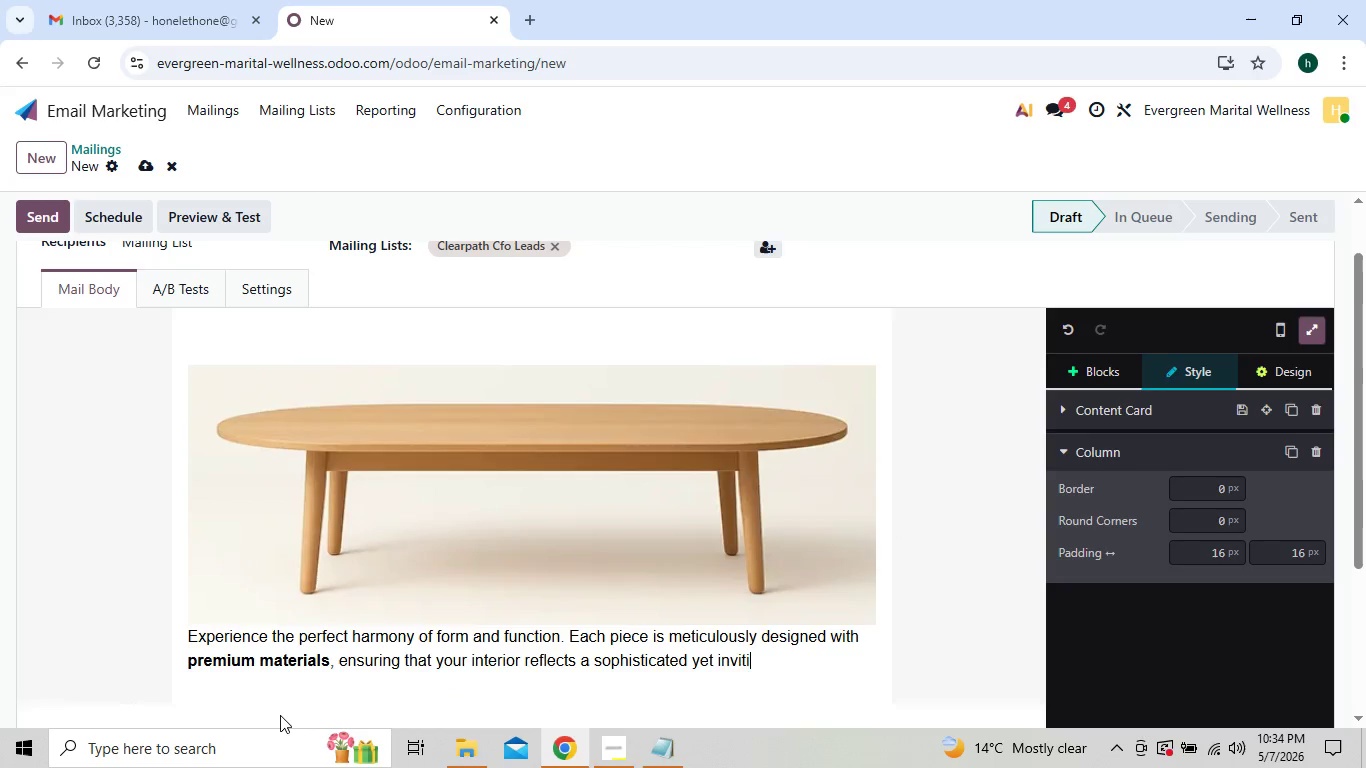 
key(Backspace)
 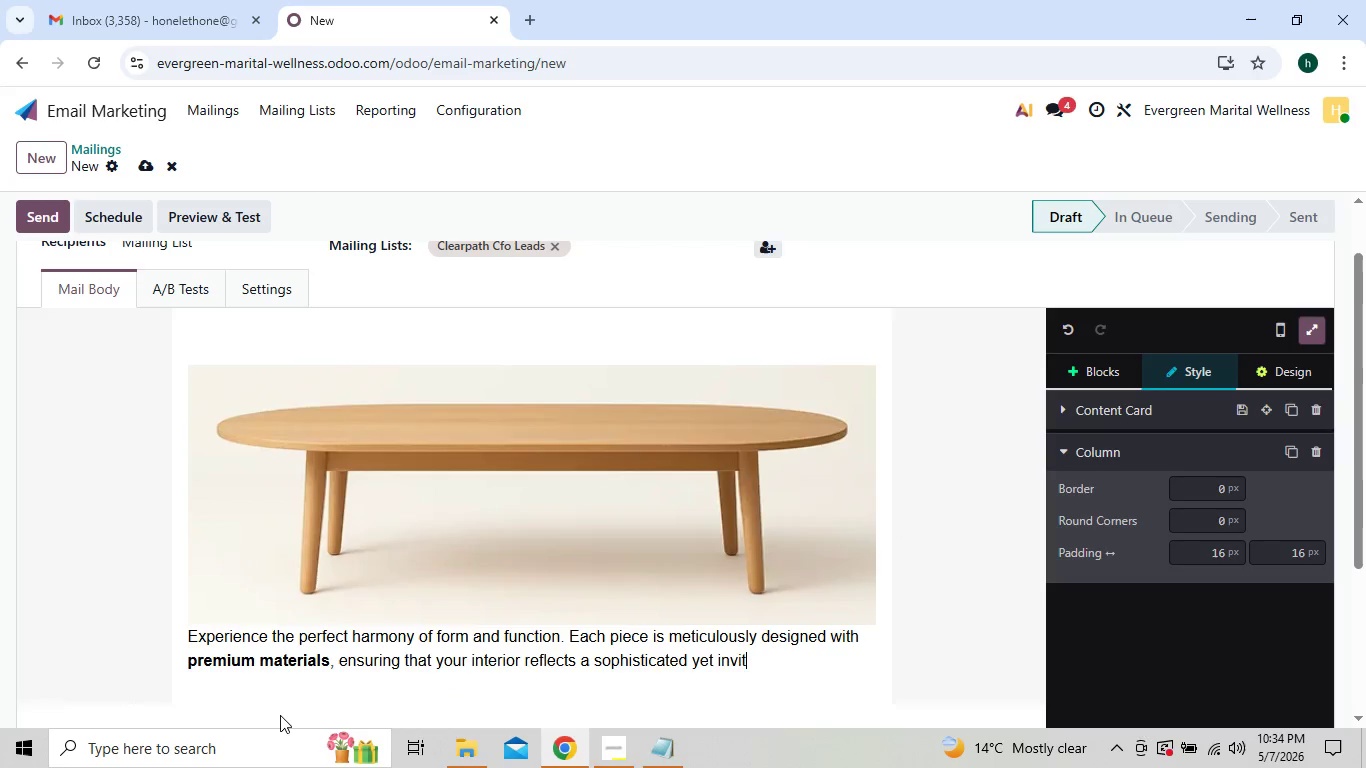 
key(Backspace)
 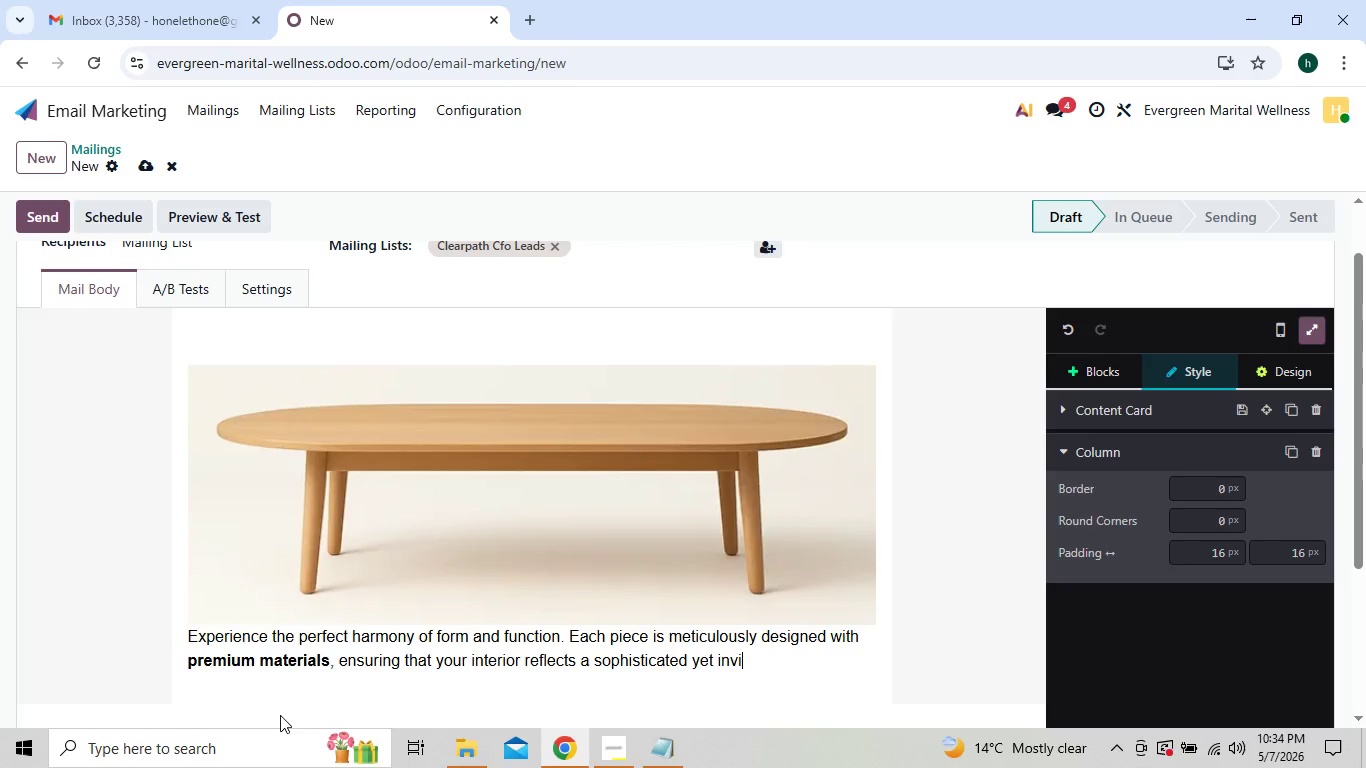 
key(Backspace)
 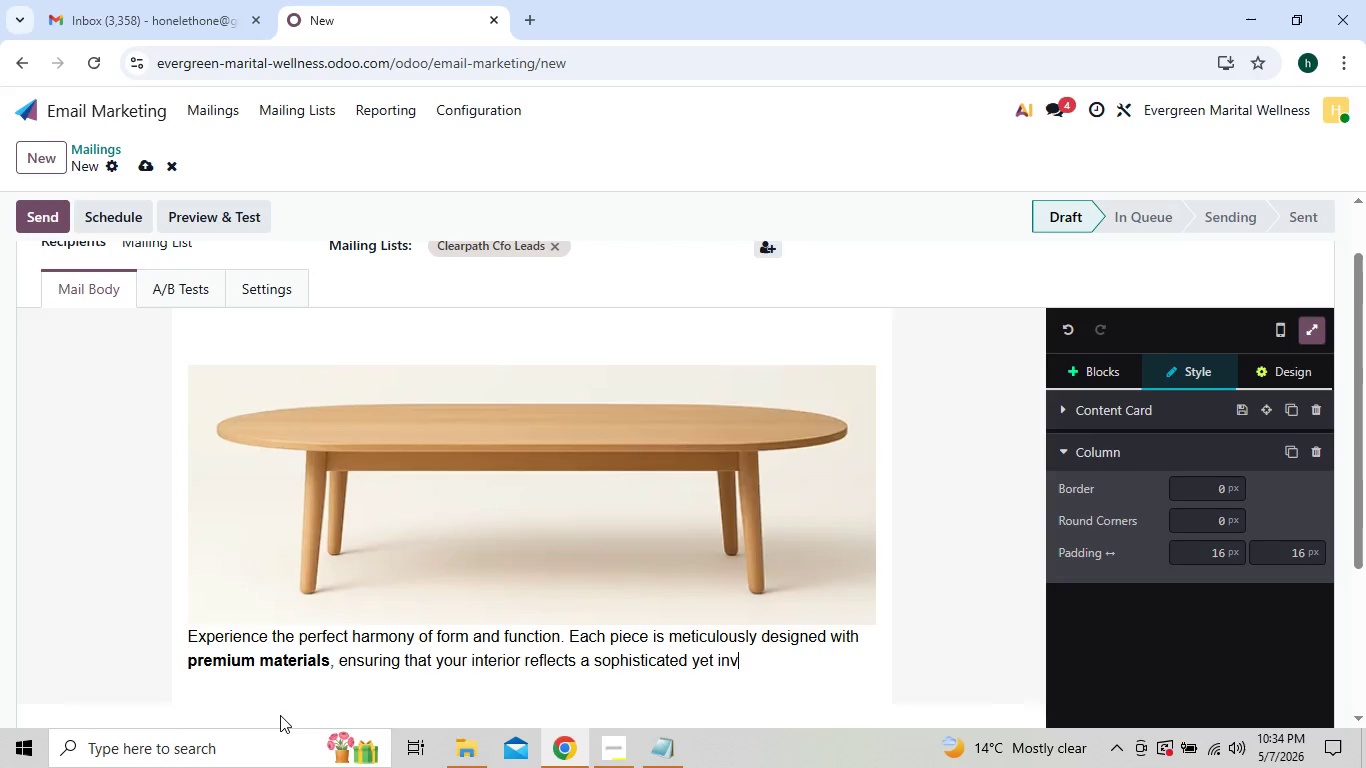 
key(Backspace)
 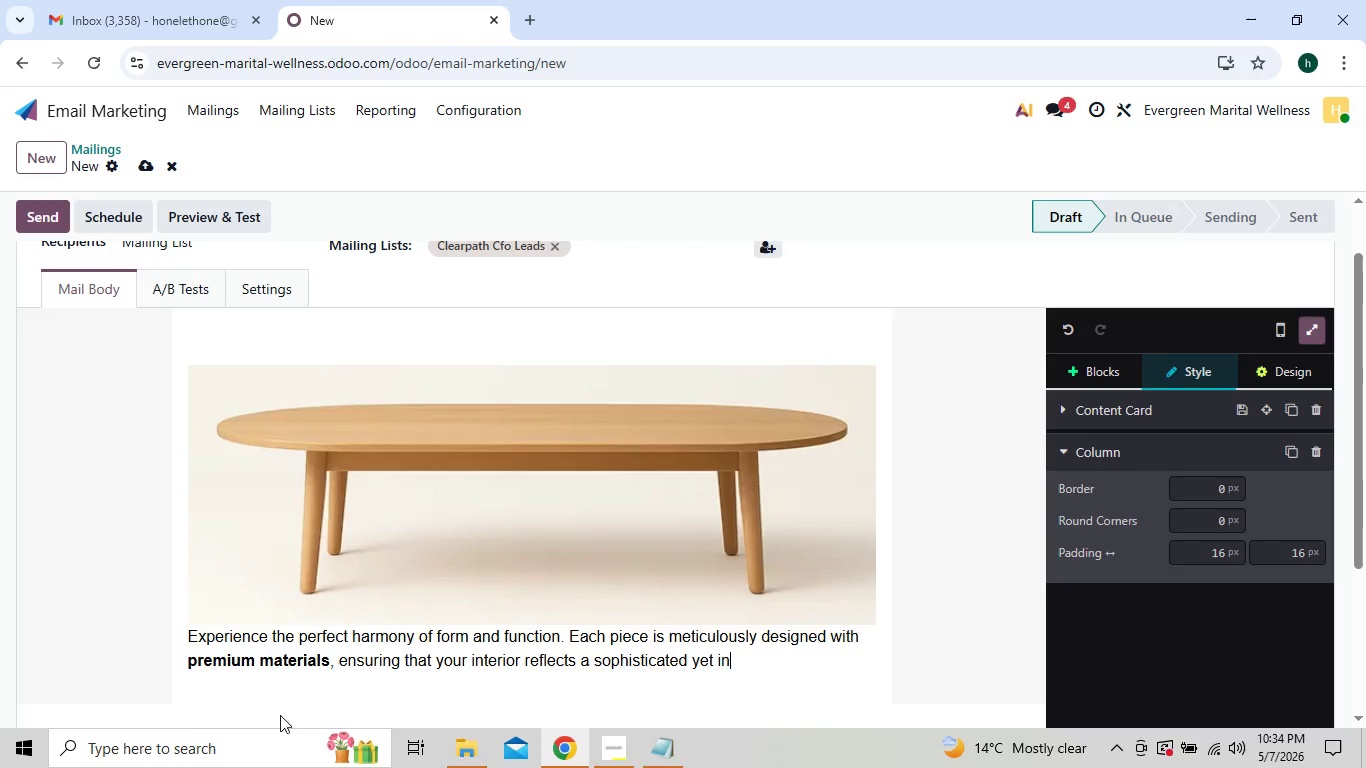 
key(Backspace)
 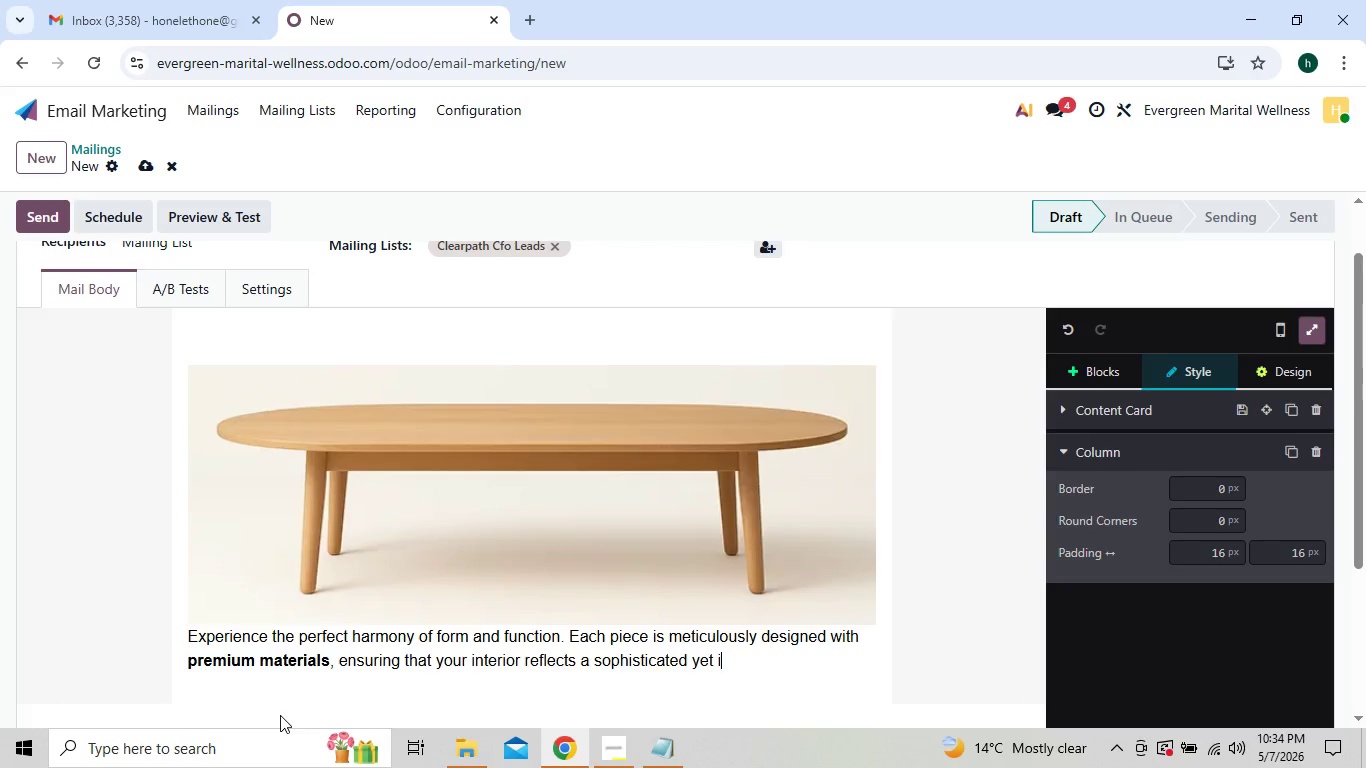 
key(Backspace)
 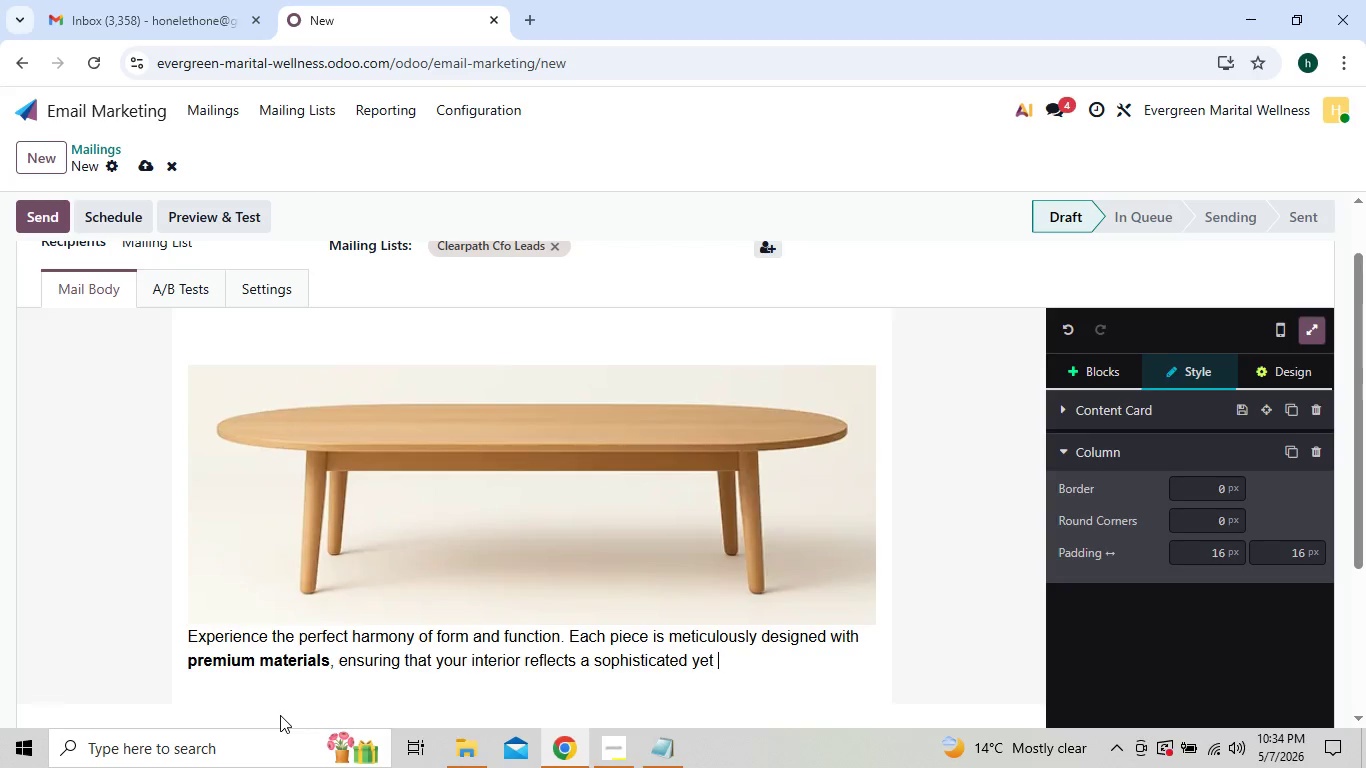 
key(Backspace)
 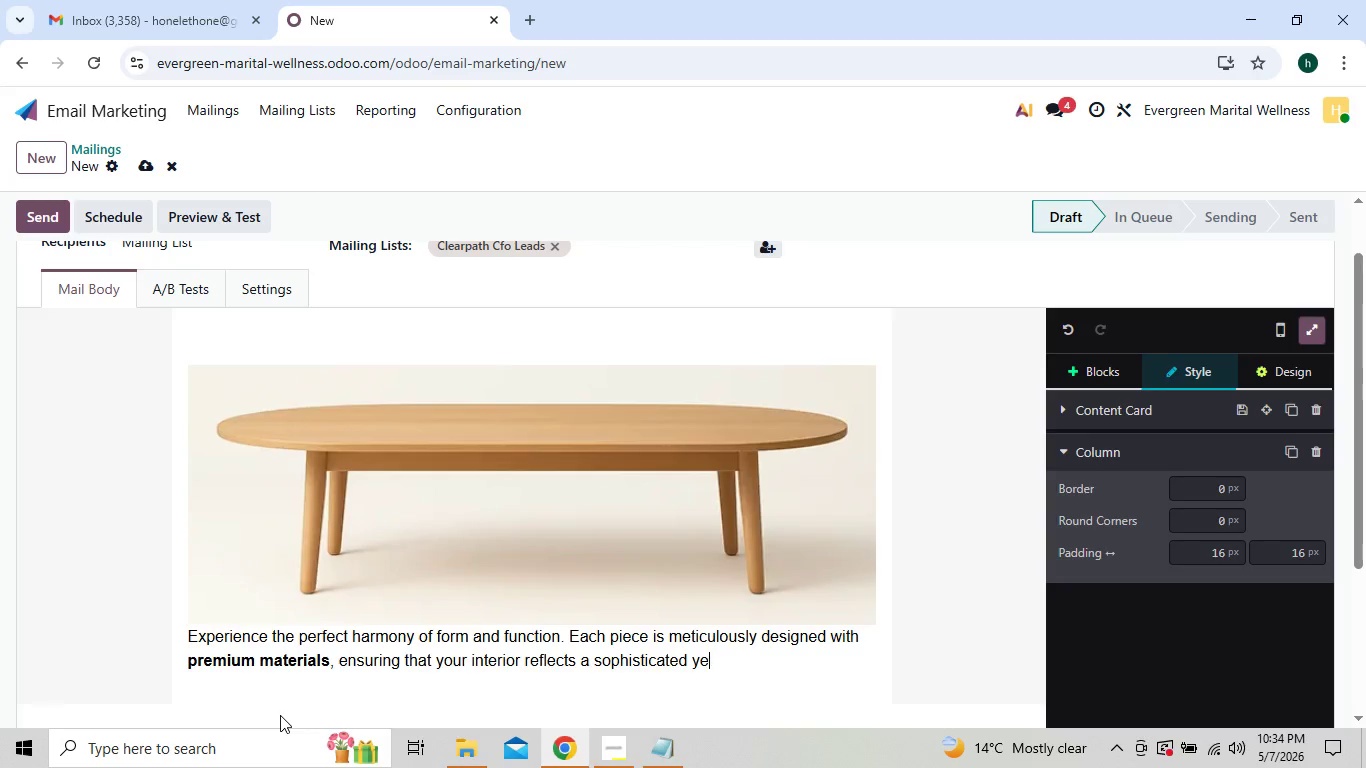 
key(Backspace)
 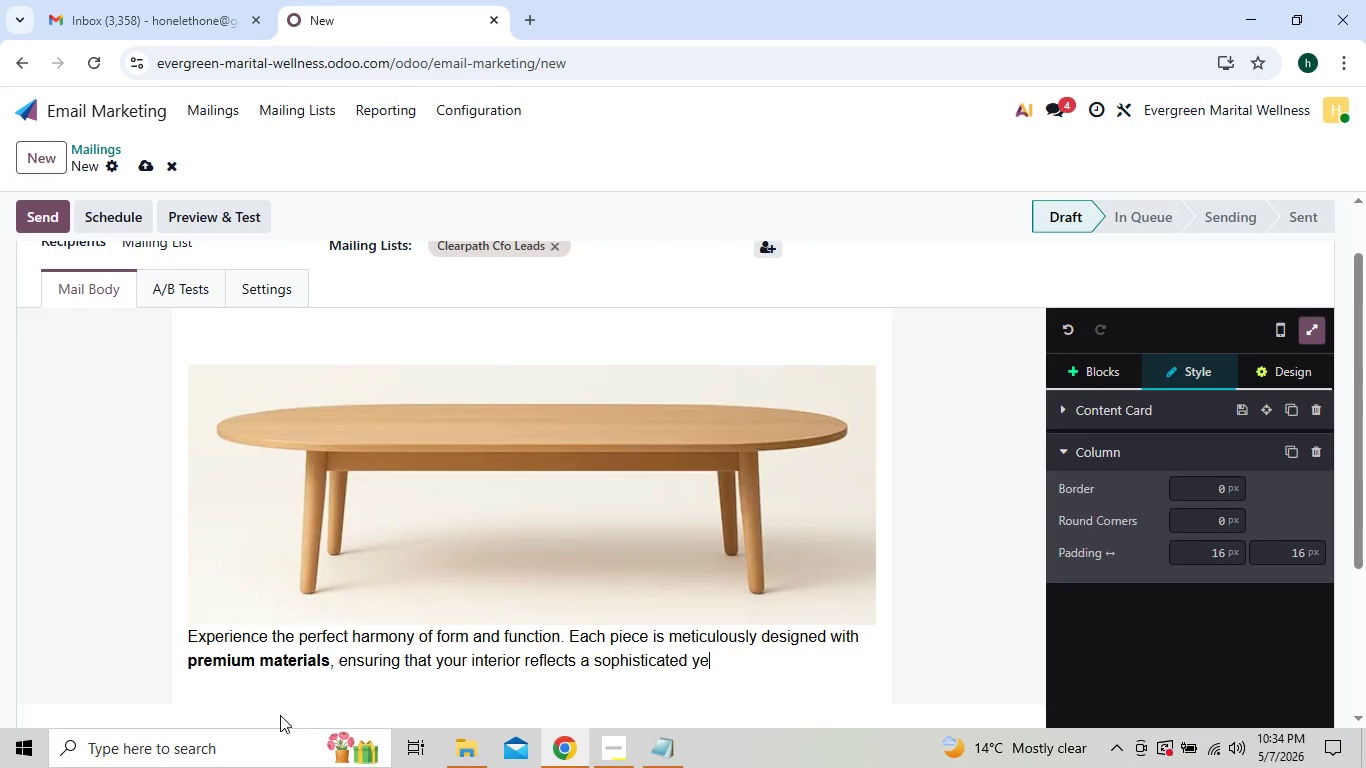 
key(Backspace)
 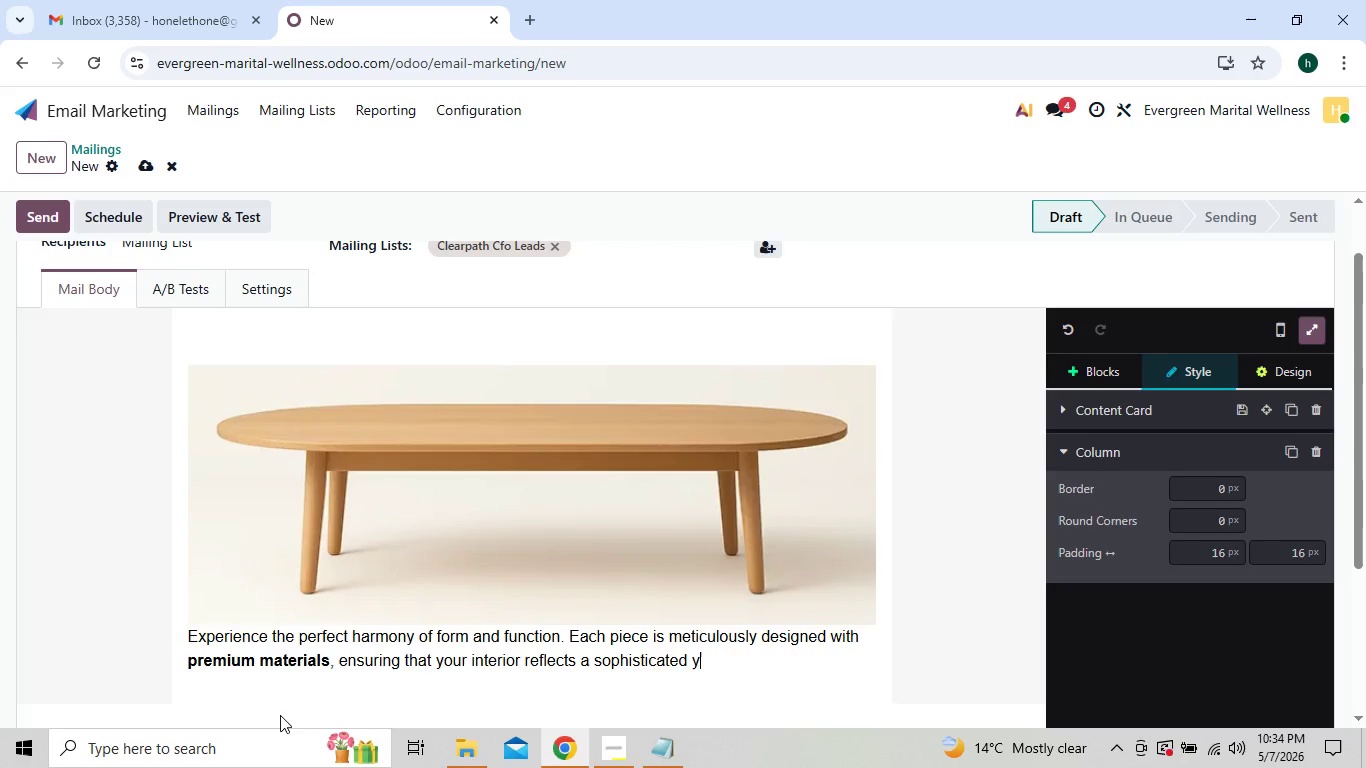 
key(Backspace)
 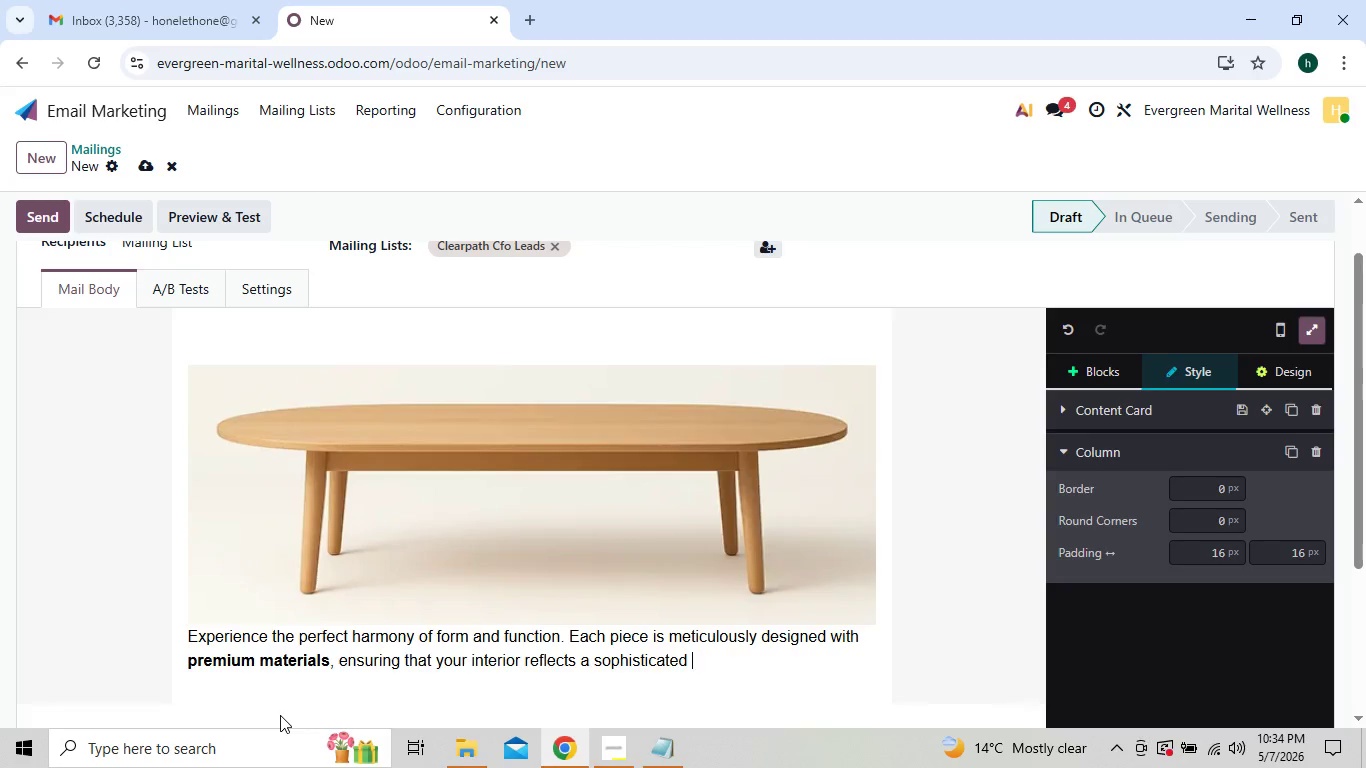 
key(Backspace)
 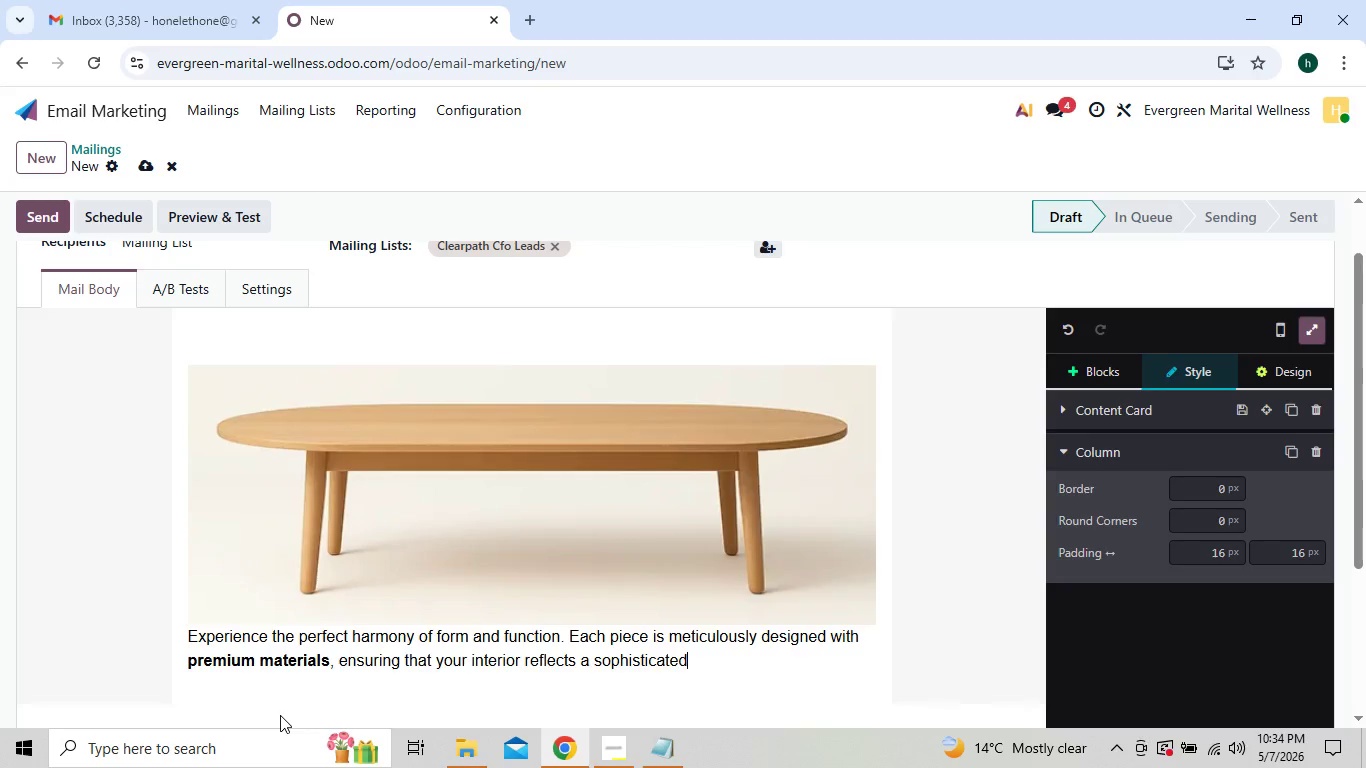 
key(Backspace)
 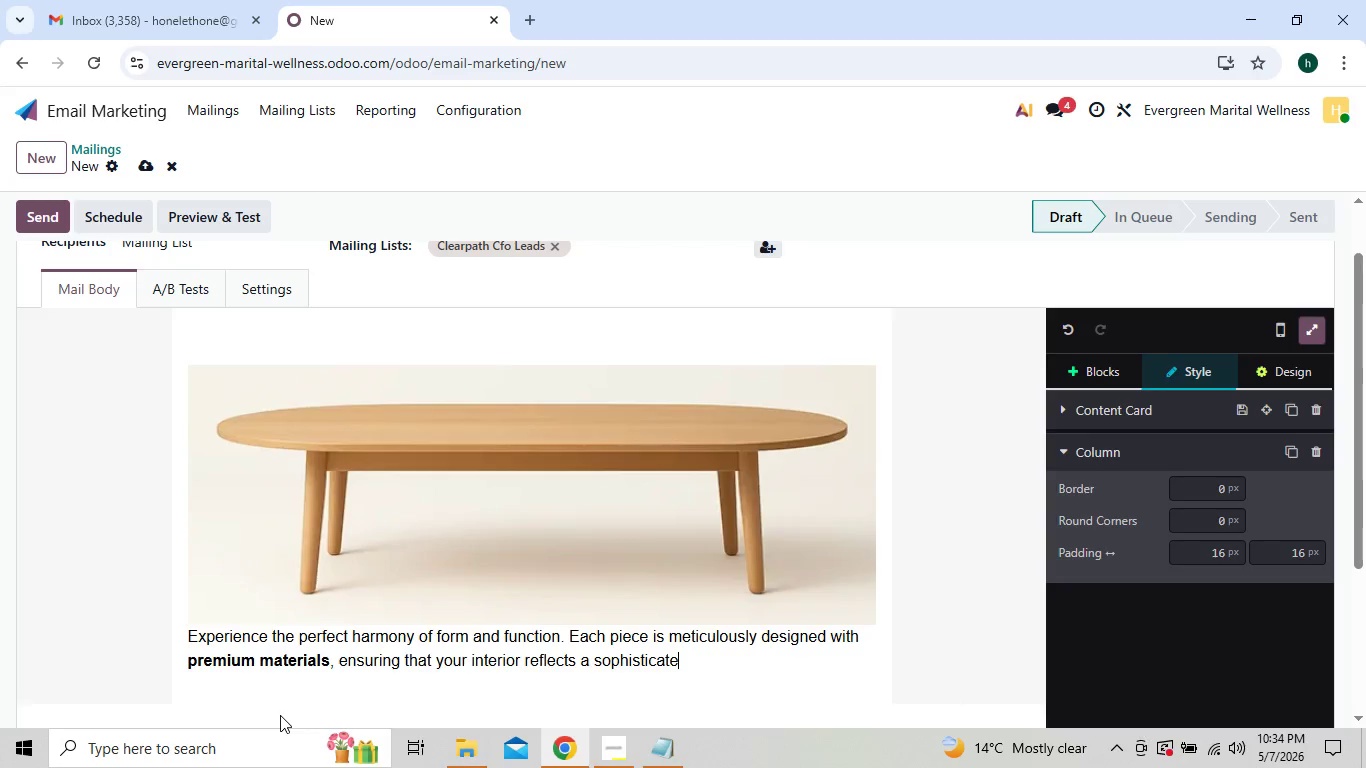 
key(Backspace)
 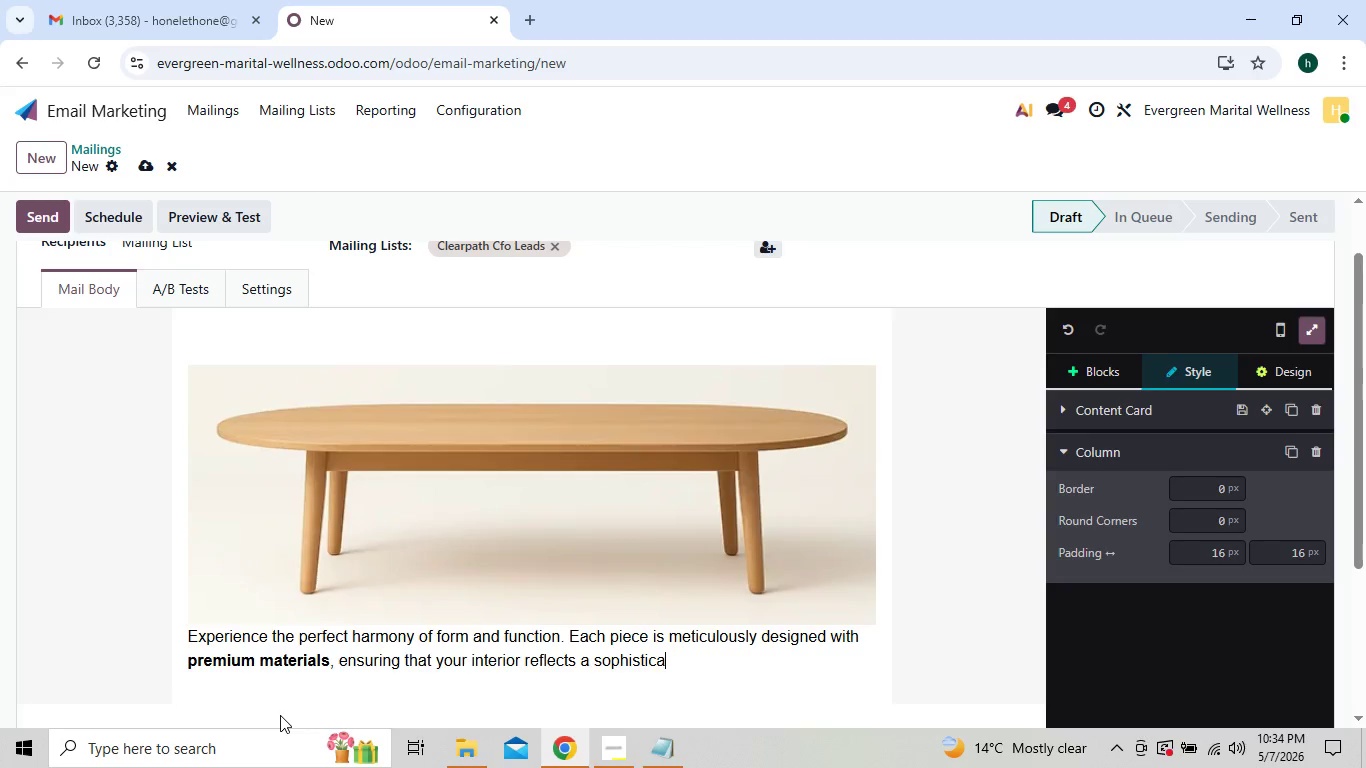 
key(Backspace)
 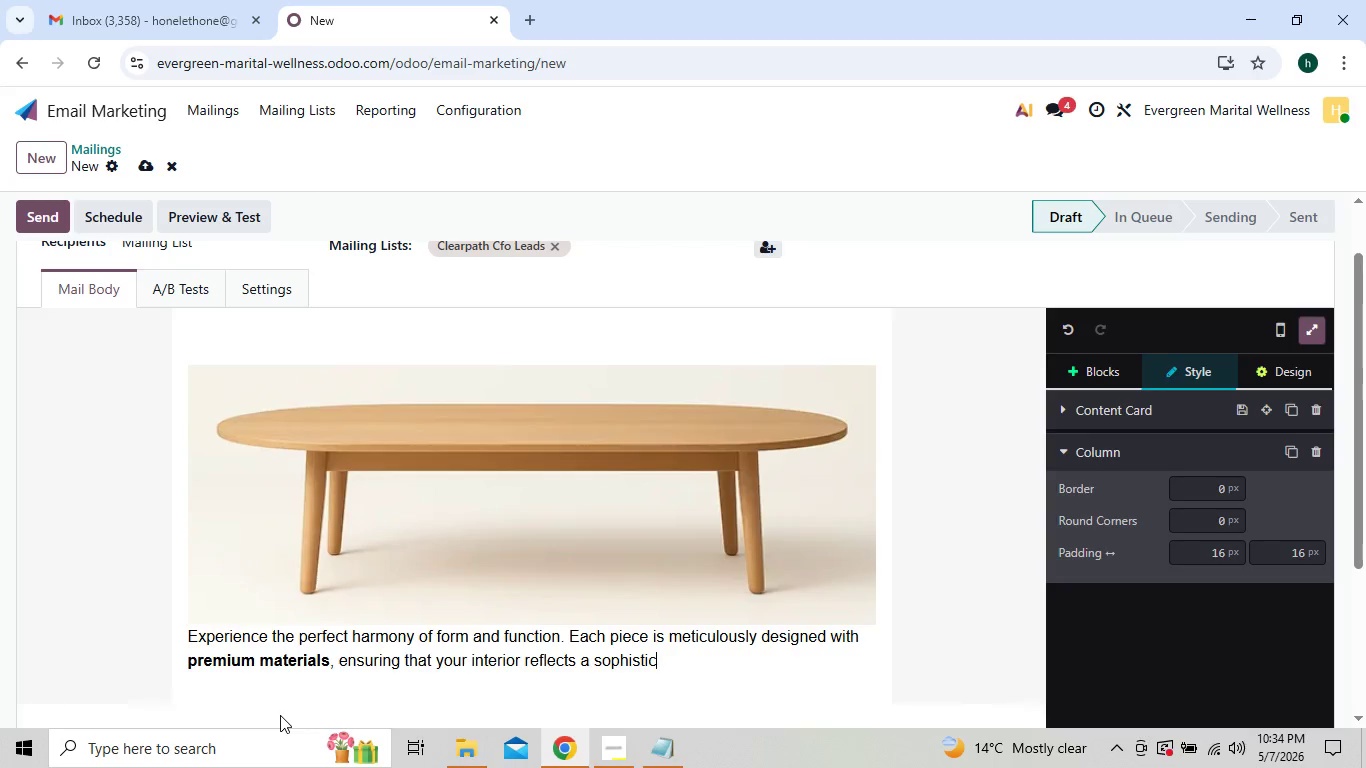 
key(Backspace)
 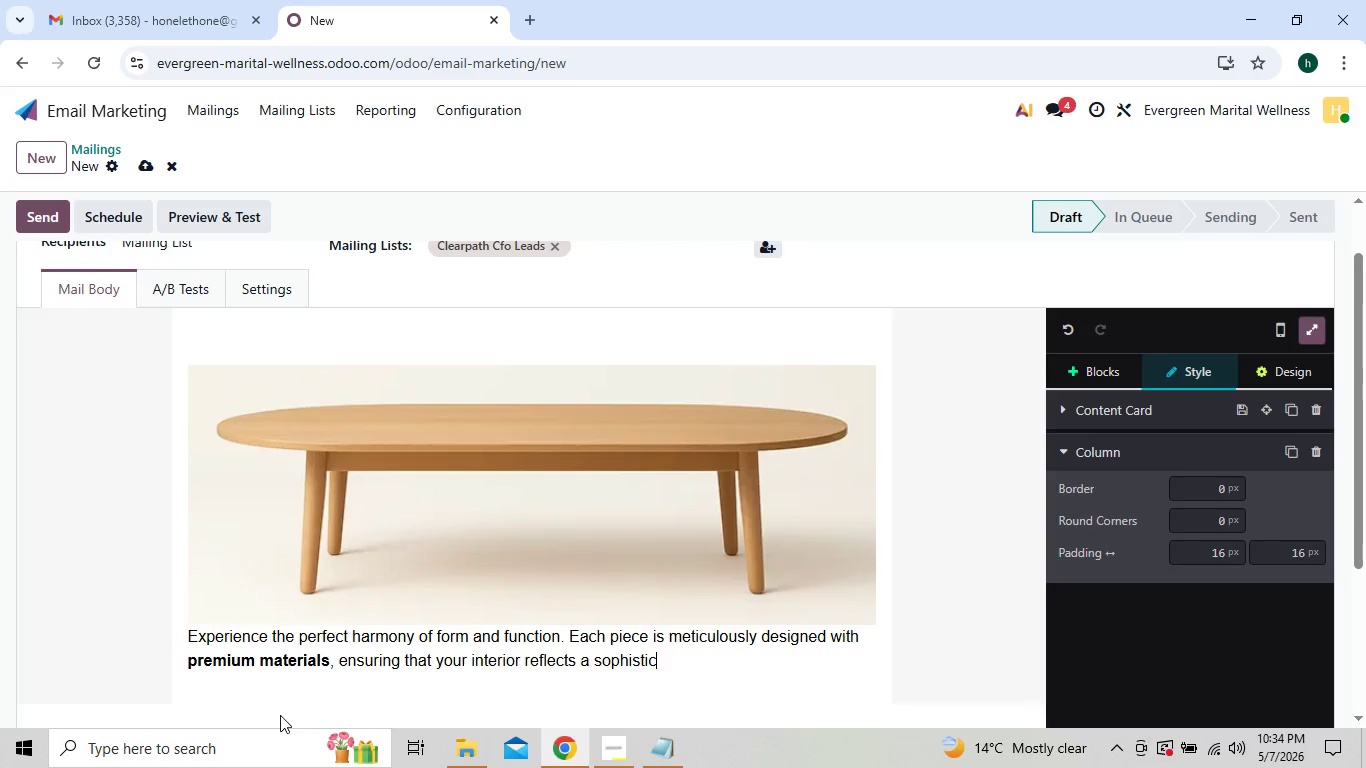 
key(Backspace)
 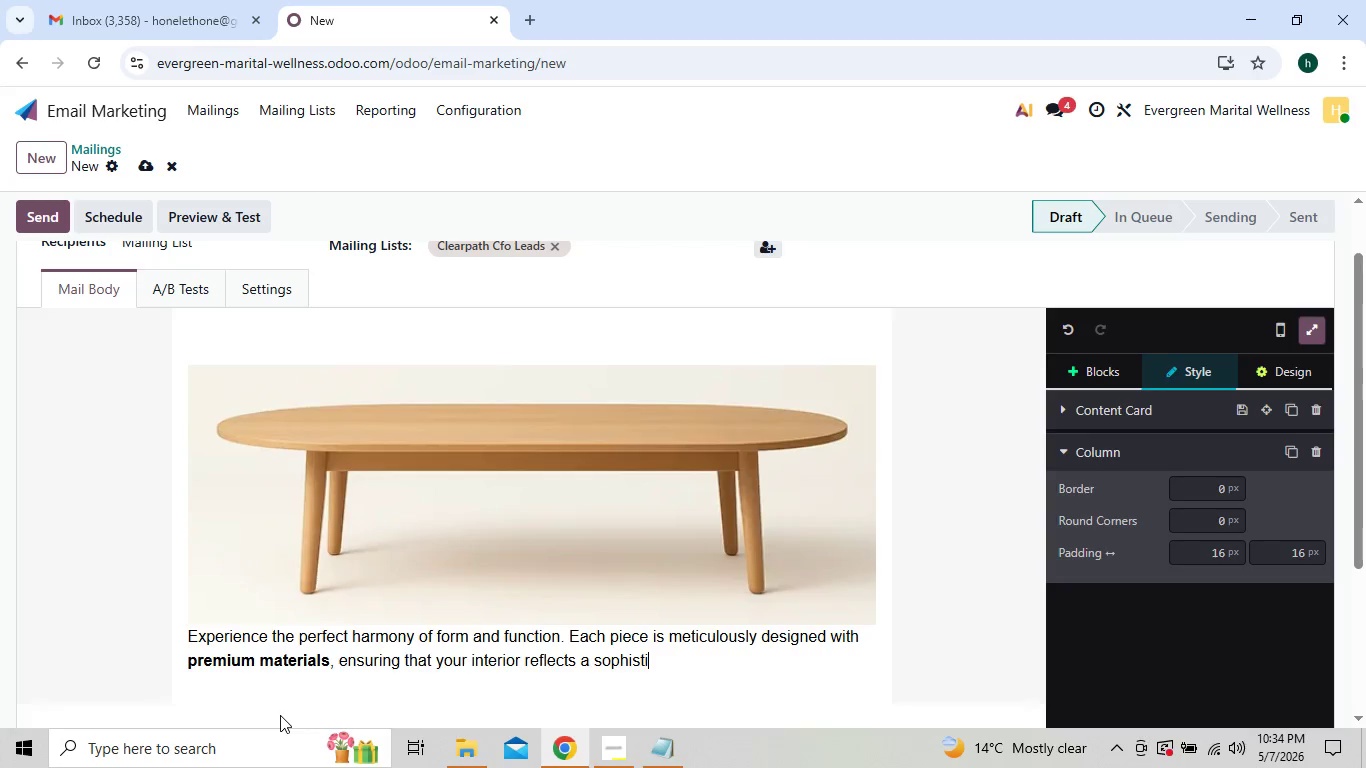 
key(Backspace)
 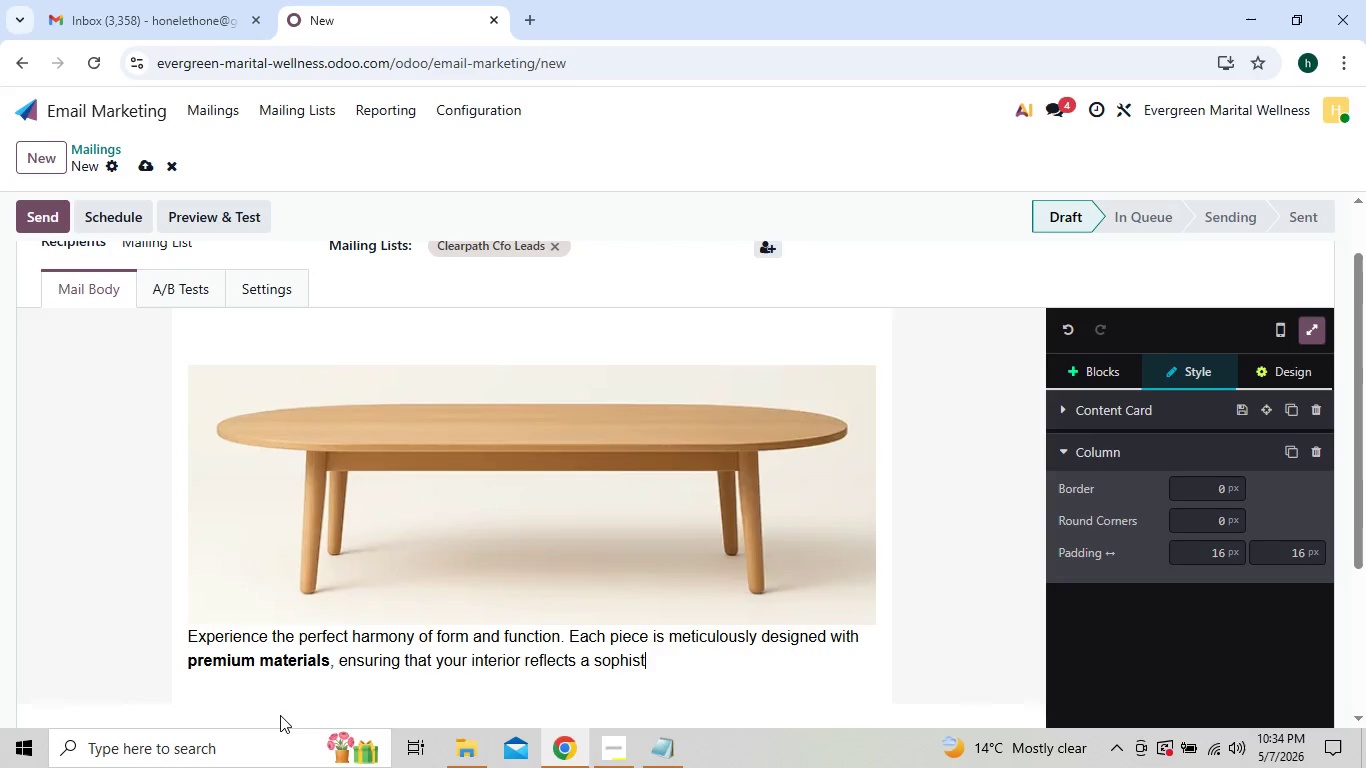 
key(Backspace)
 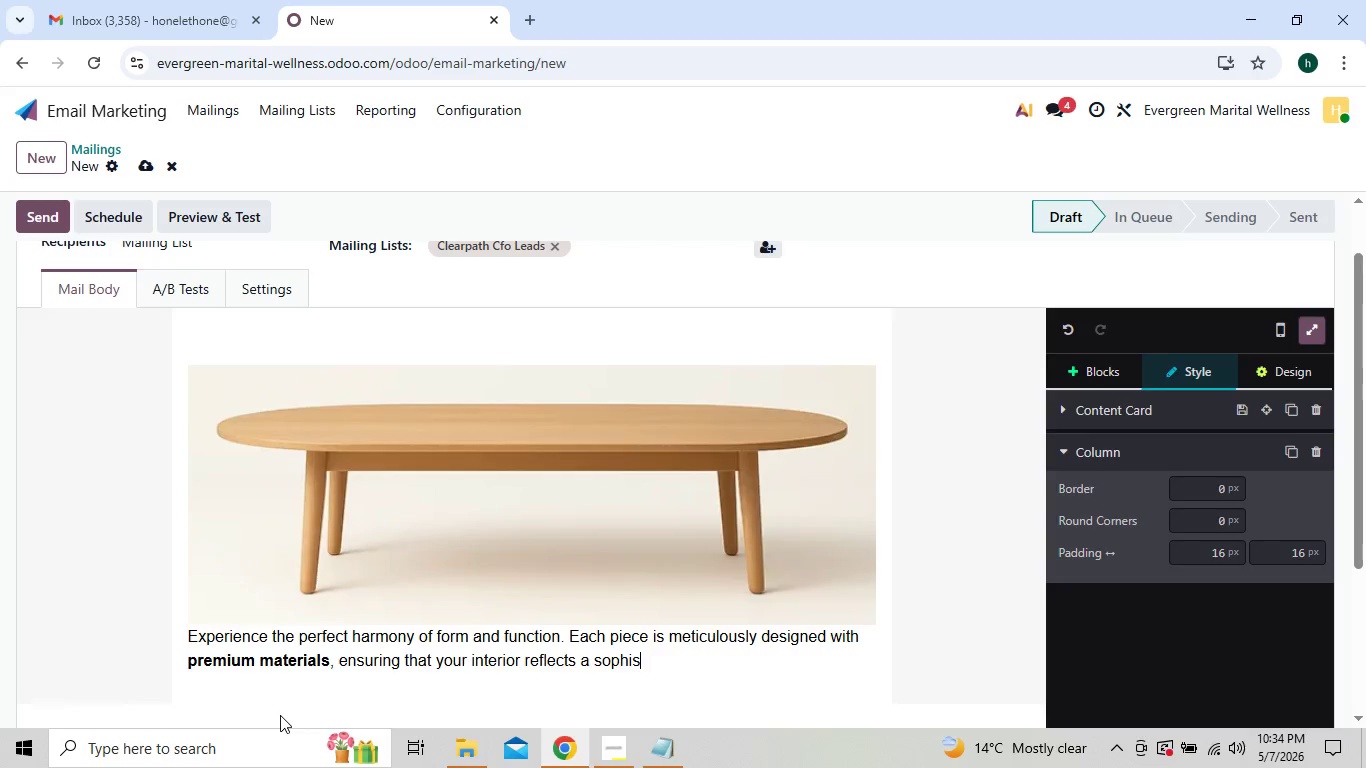 
key(Backspace)
 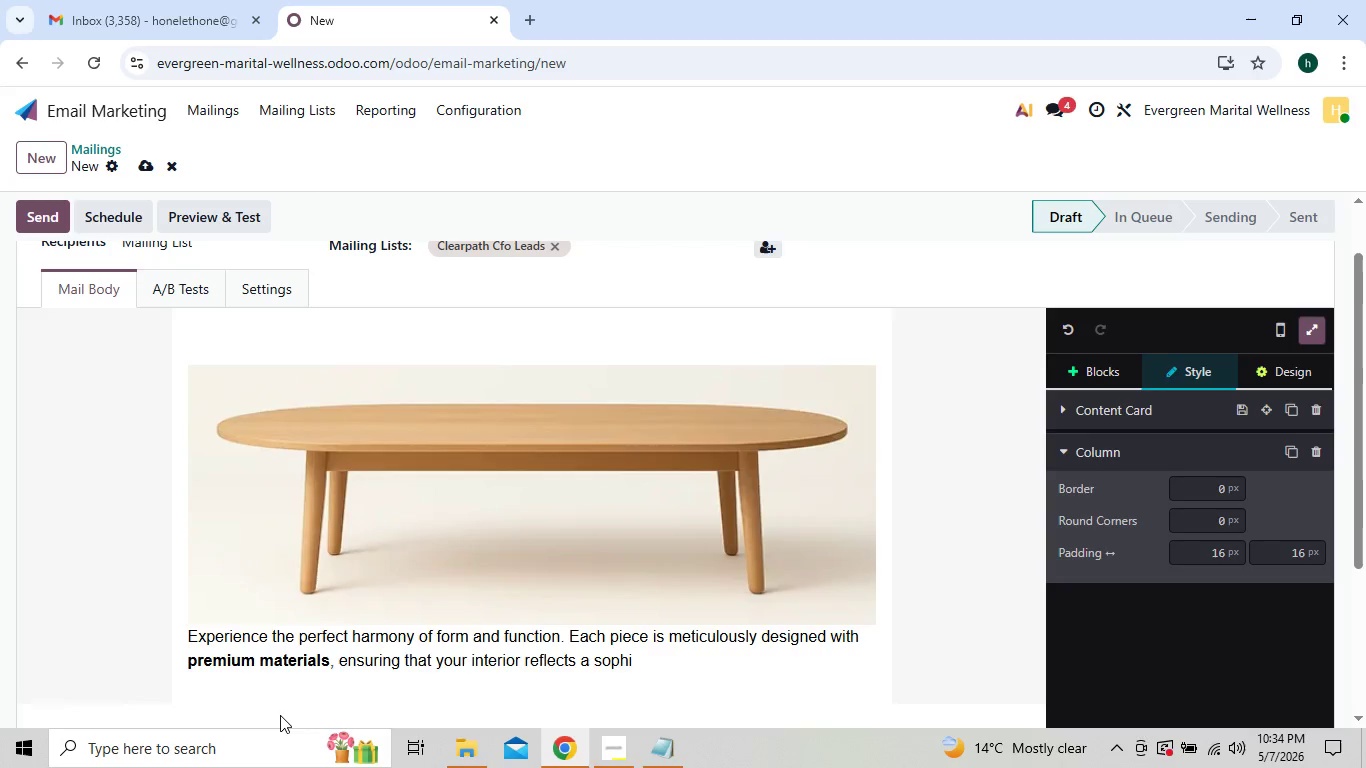 
key(Backspace)
 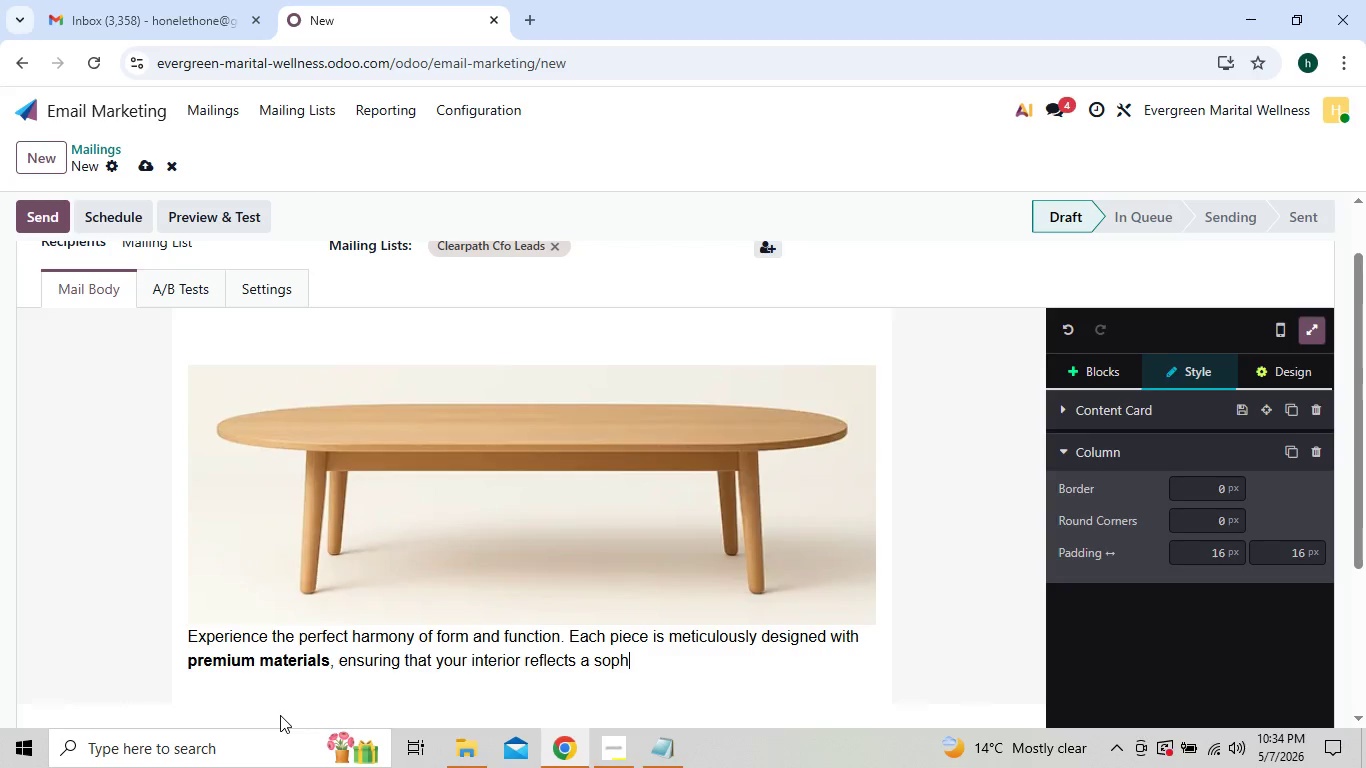 
key(Backspace)
 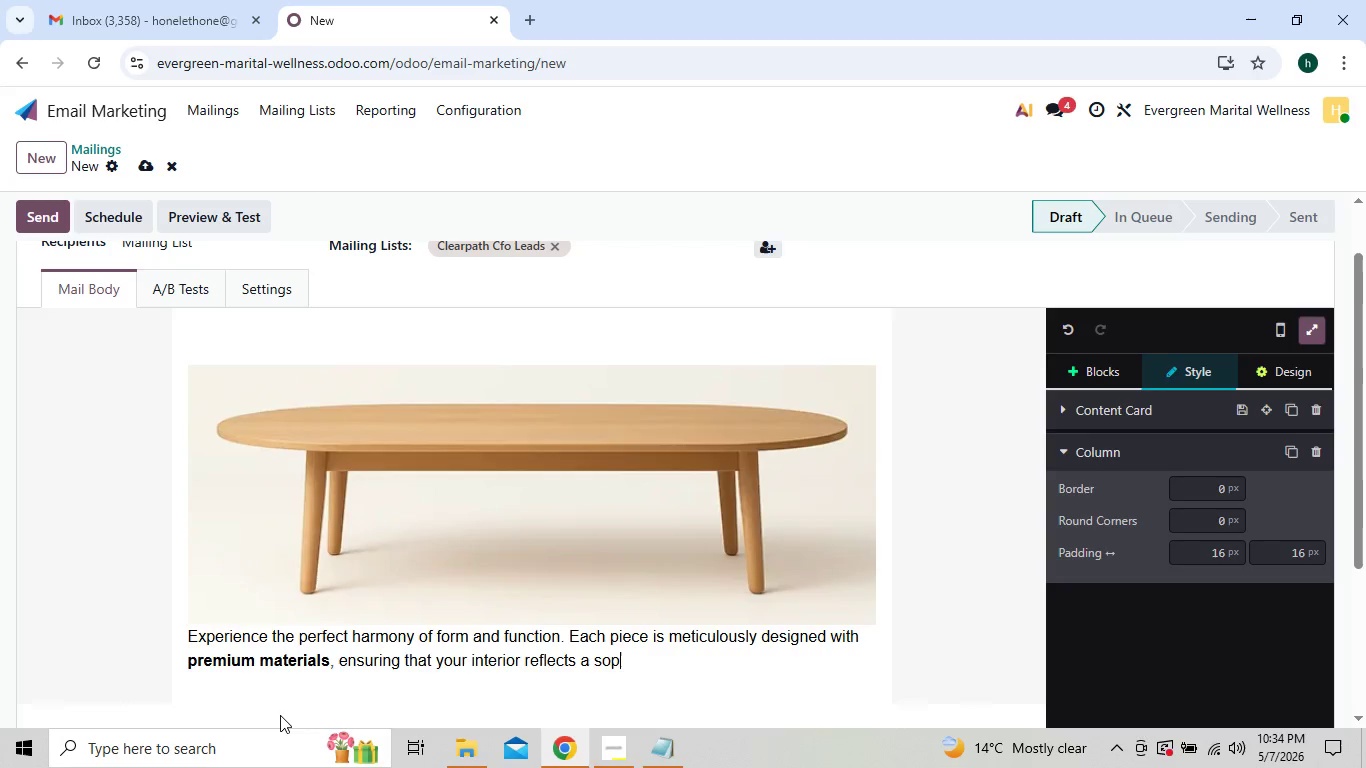 
key(Backspace)
 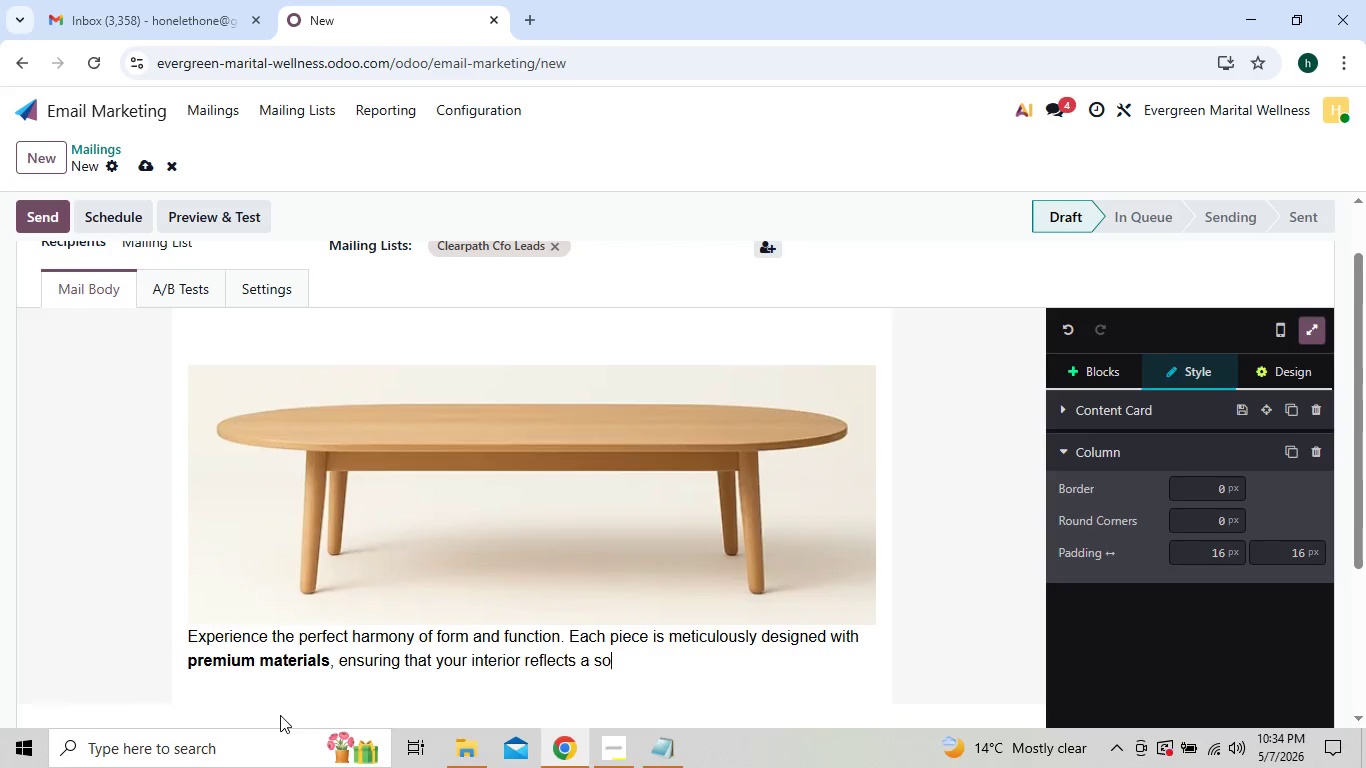 
key(Backspace)
 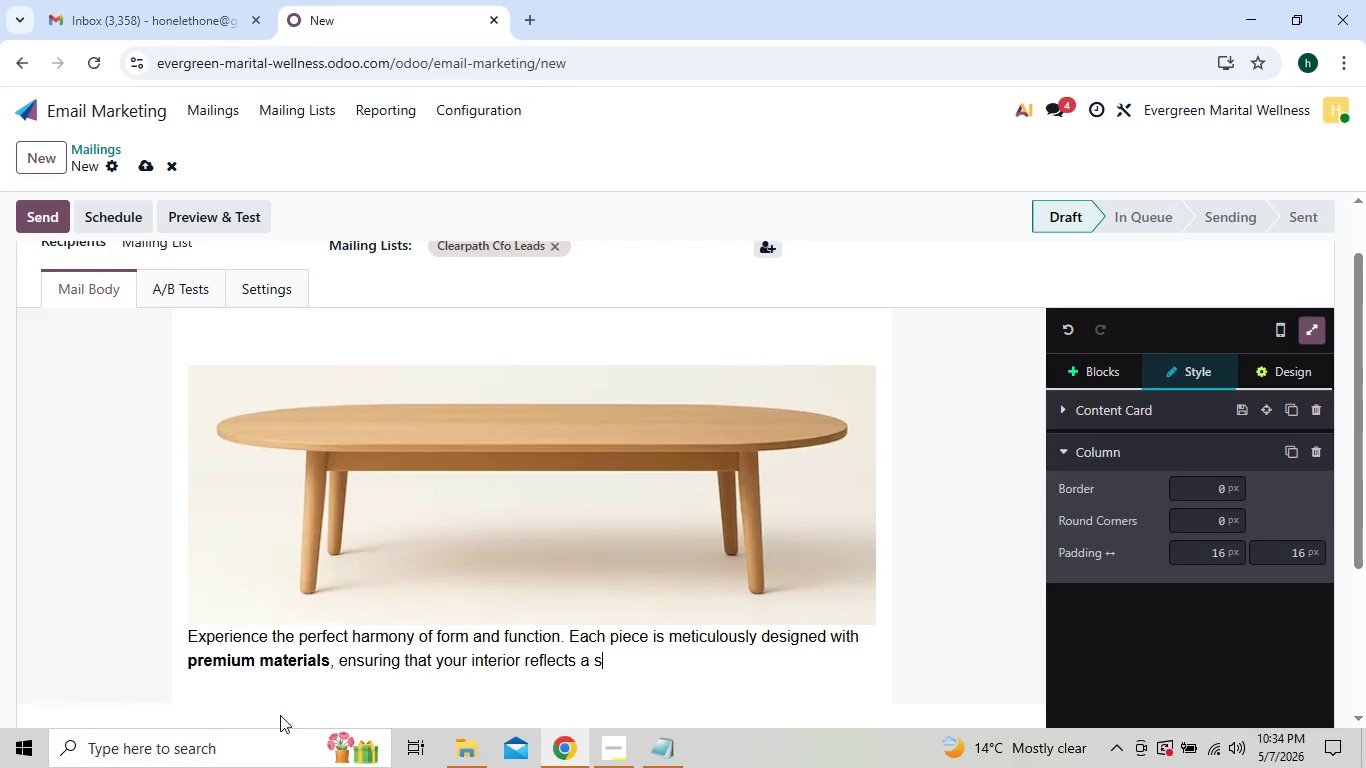 
key(Backspace)
 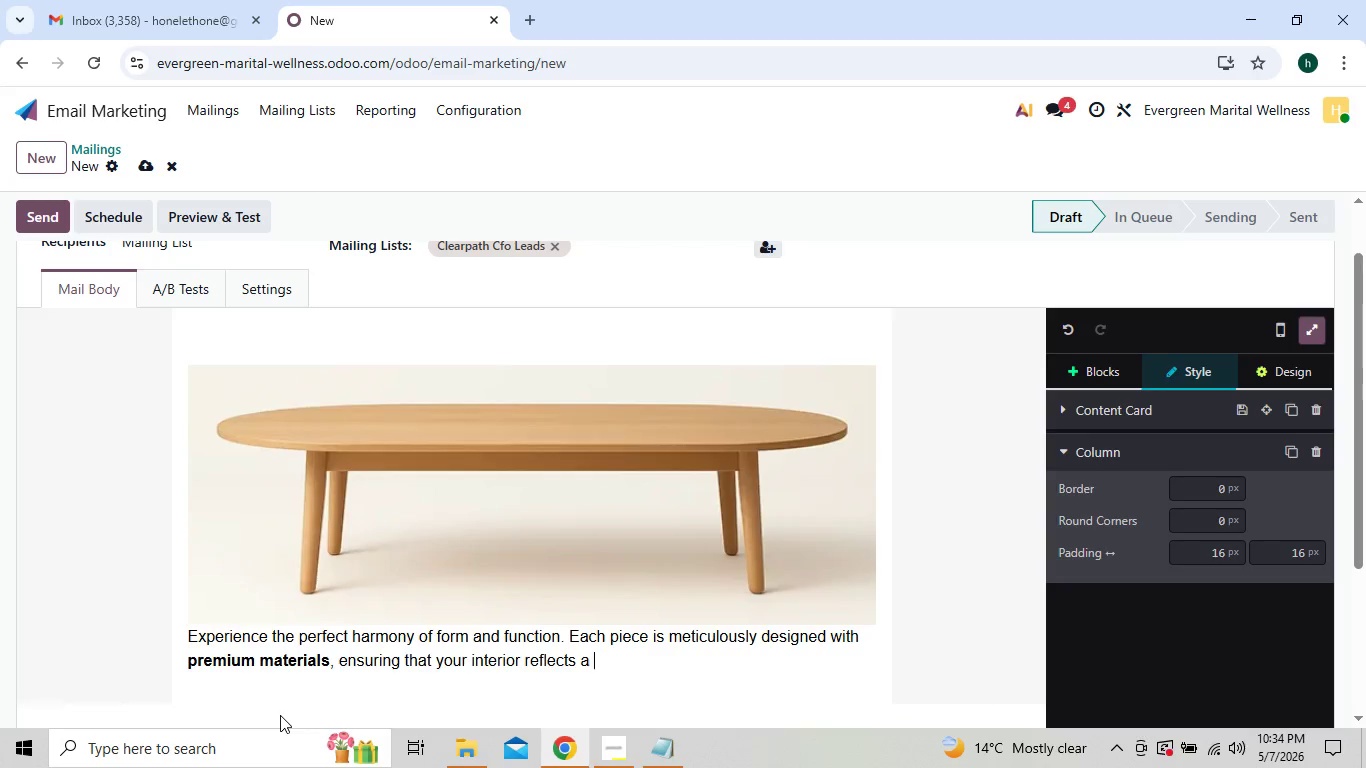 
key(Backspace)
 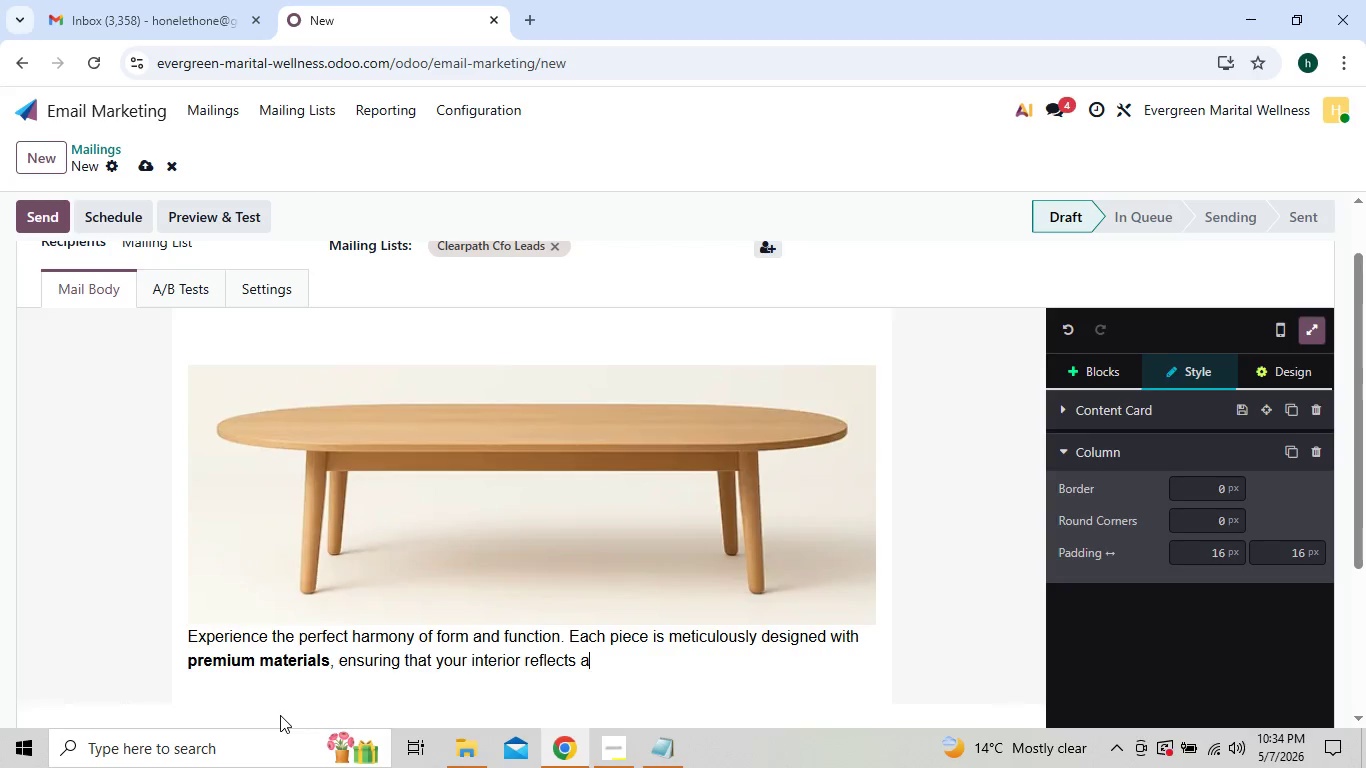 
key(Backspace)
 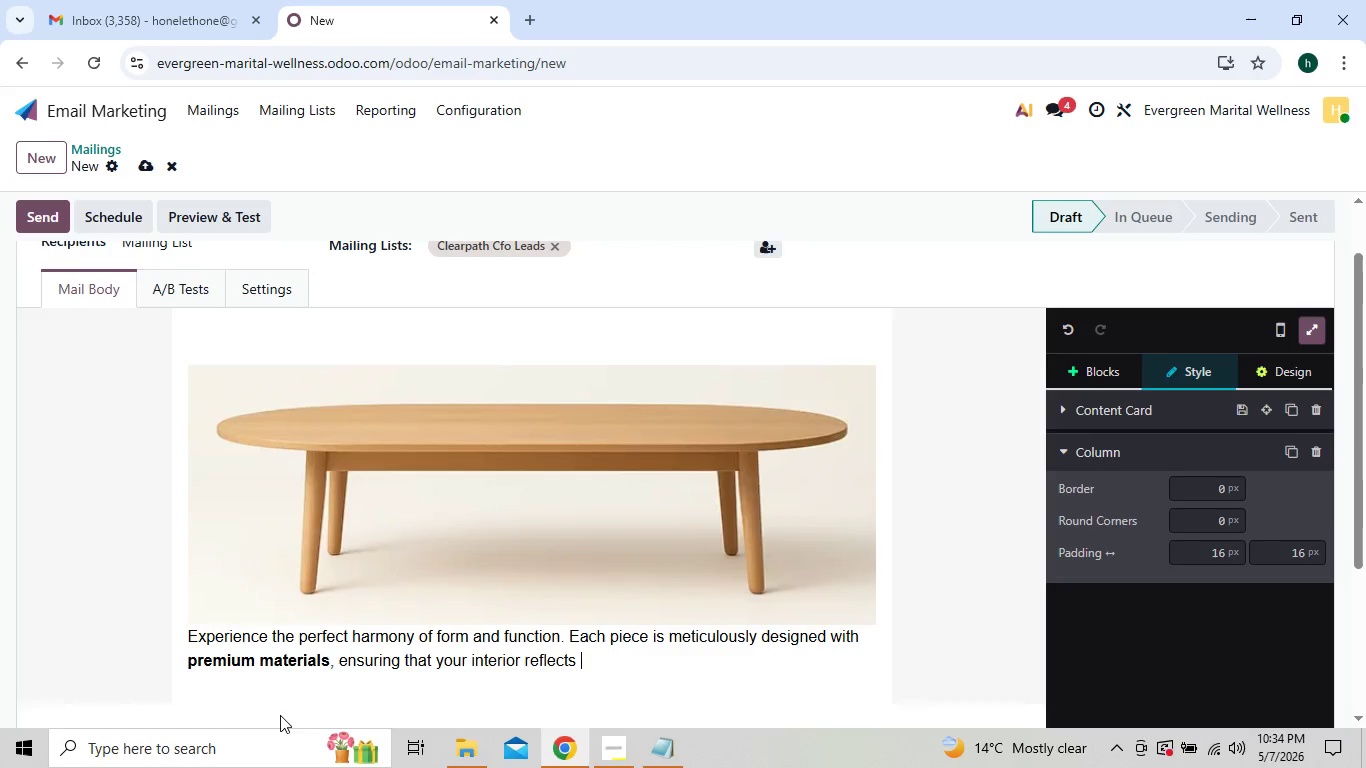 
key(Backspace)
 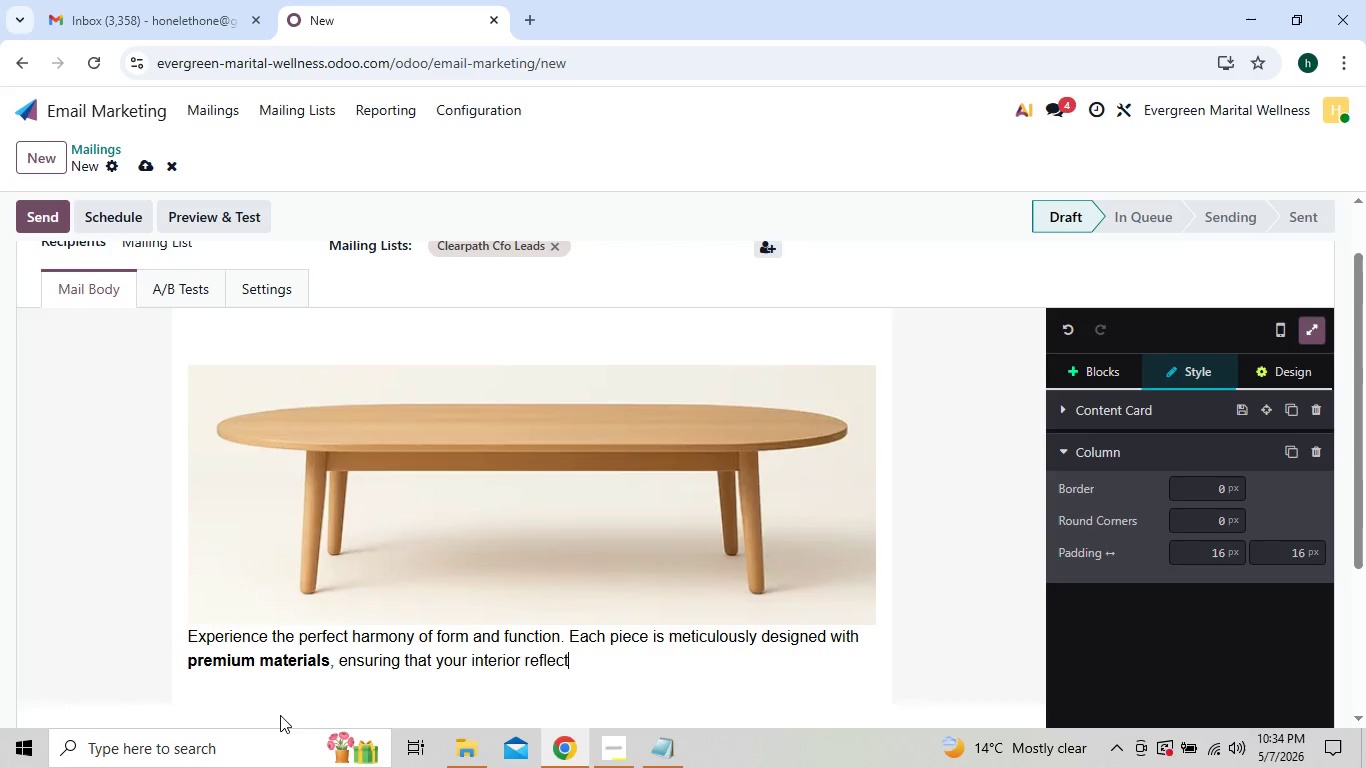 
key(Backspace)
 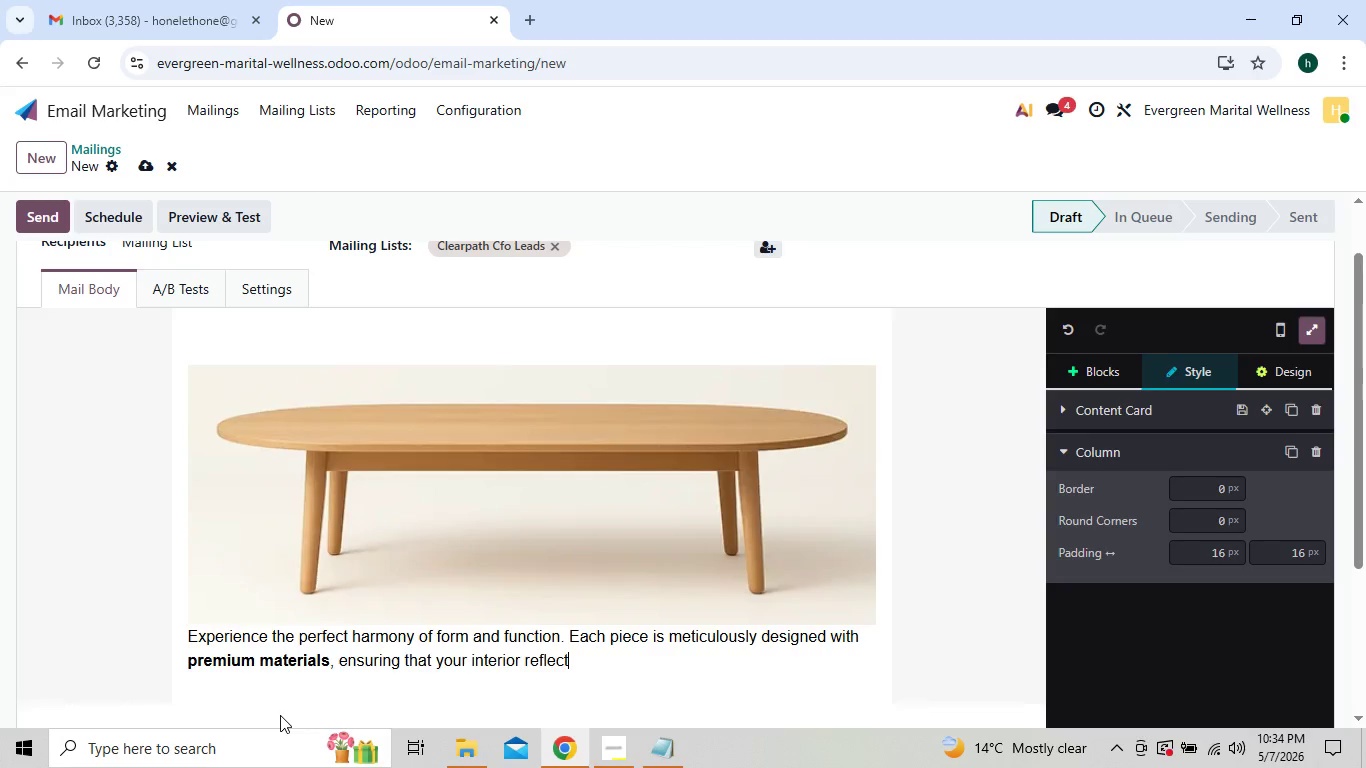 
key(Backspace)
 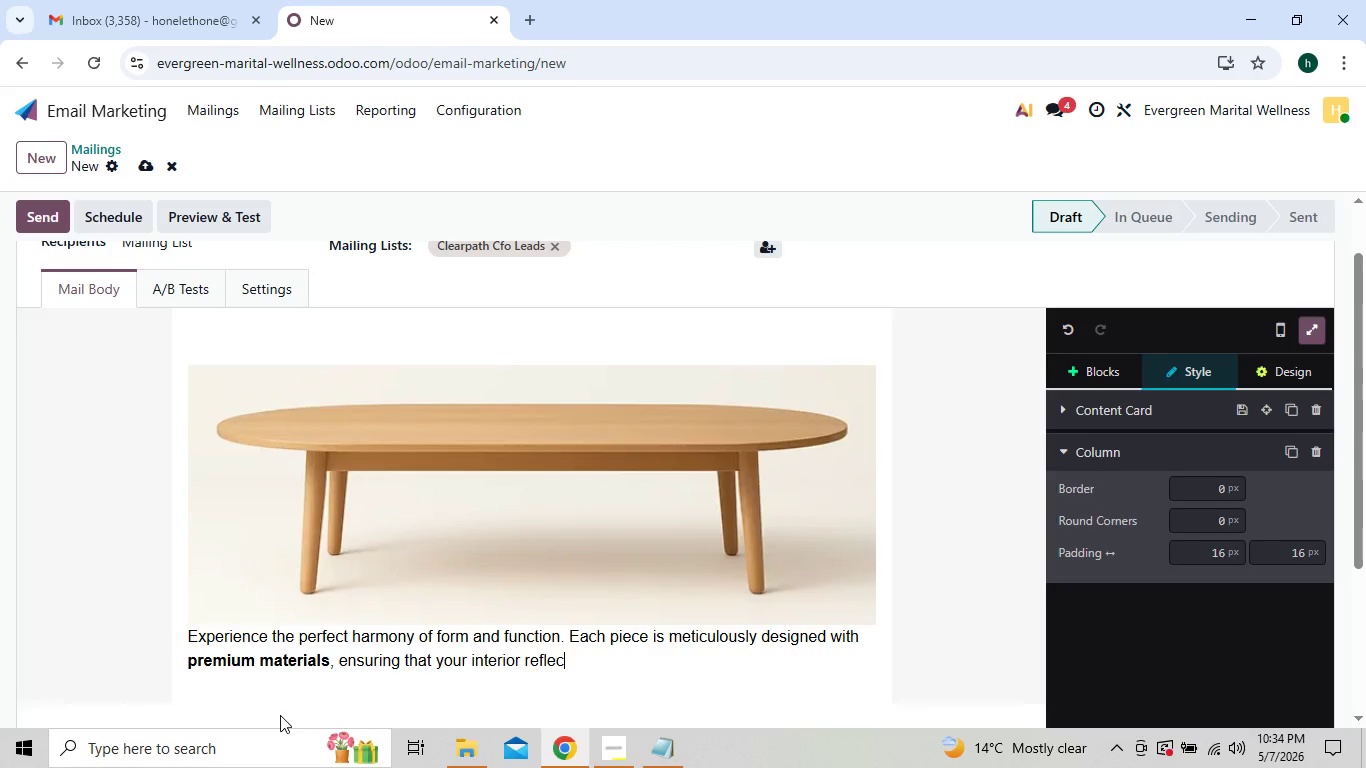 
key(Backspace)
 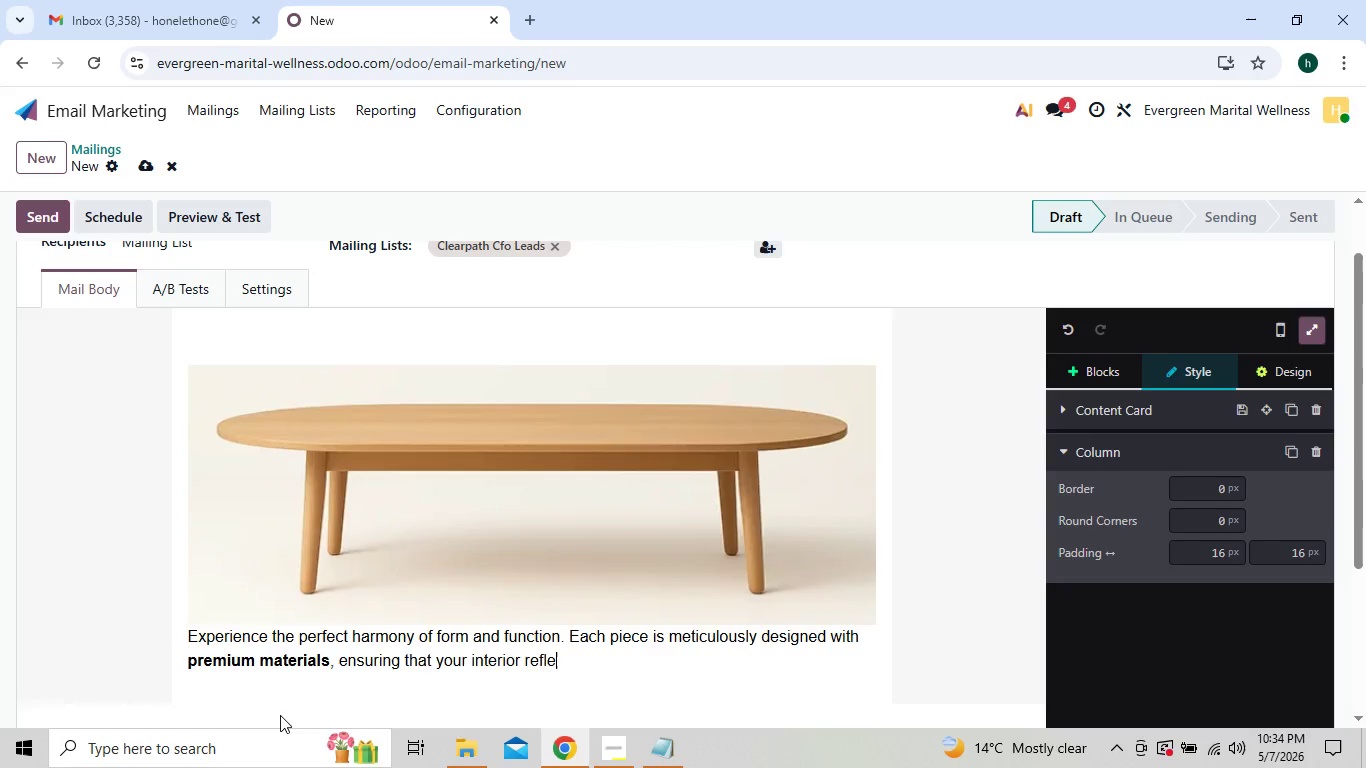 
key(Backspace)
 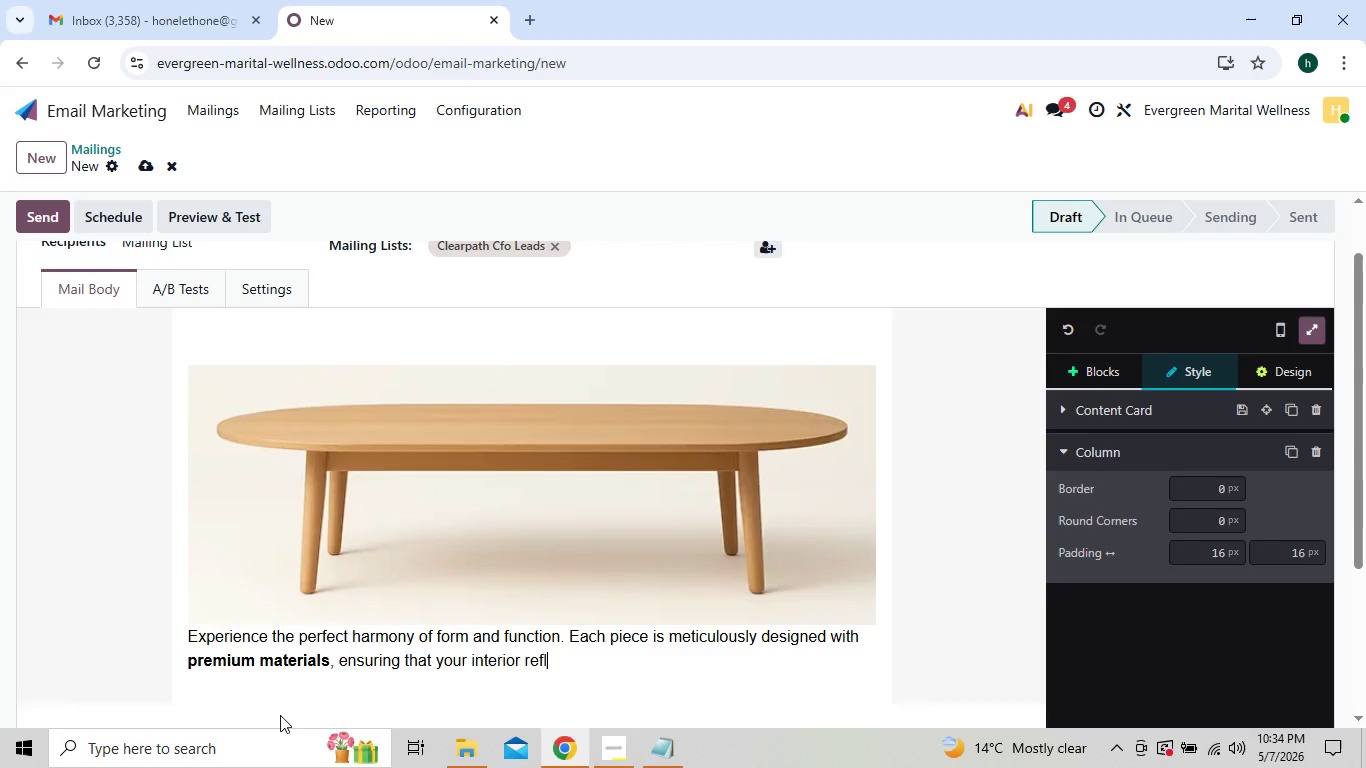 
key(Backspace)
 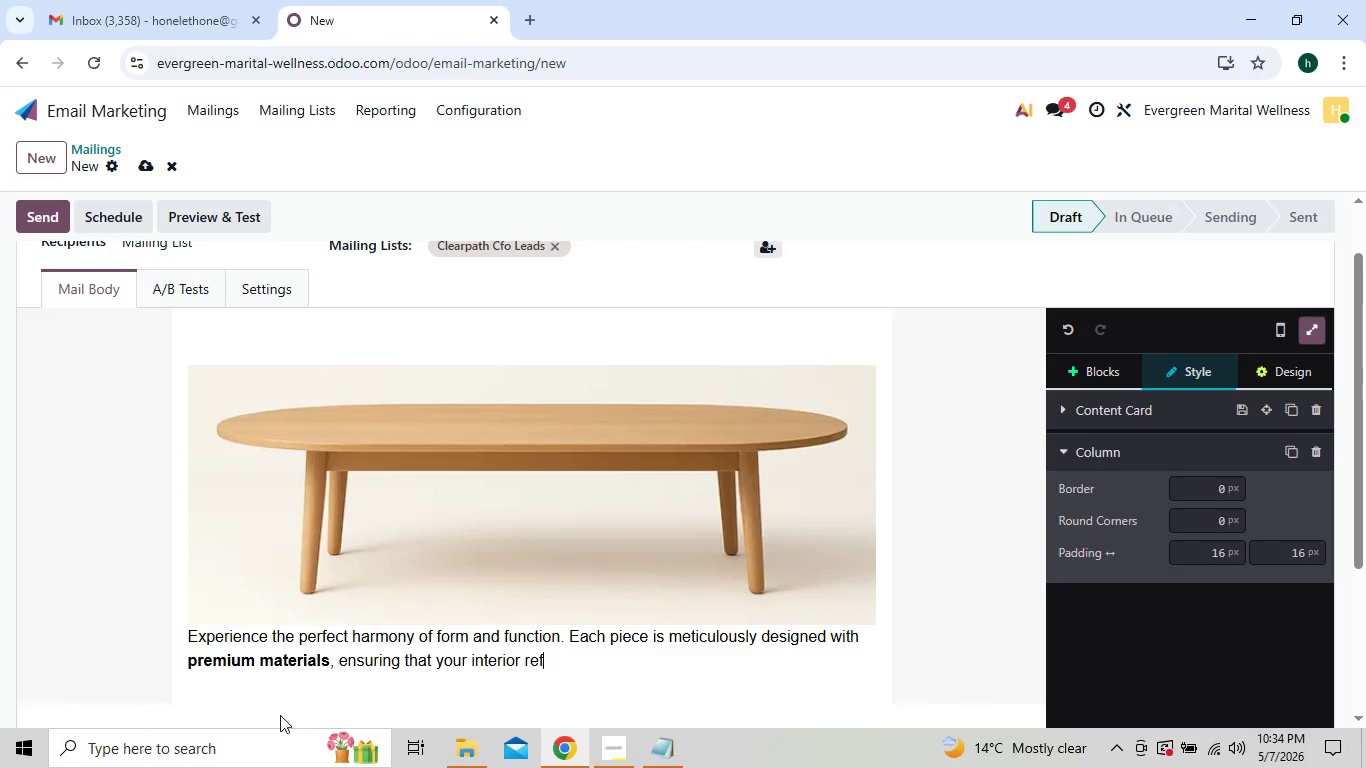 
key(Backspace)
 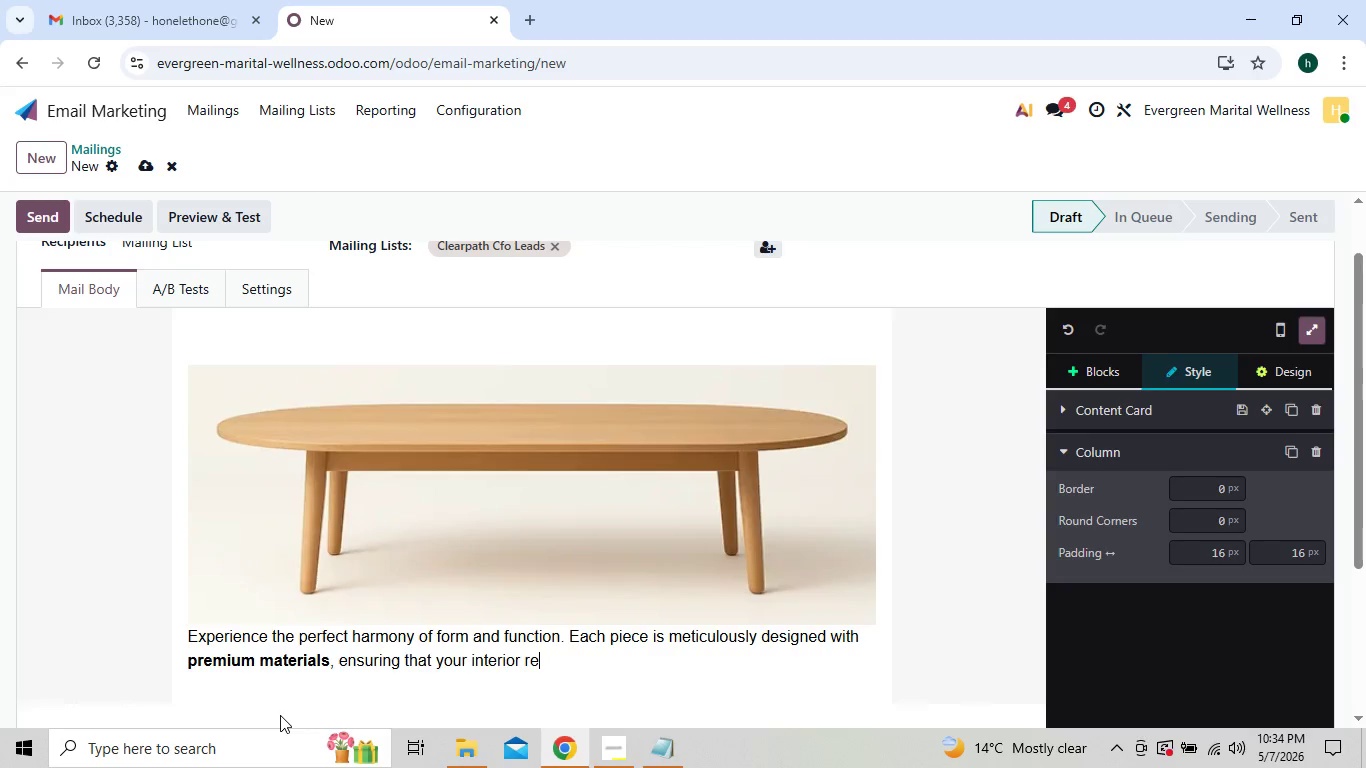 
key(Backspace)
 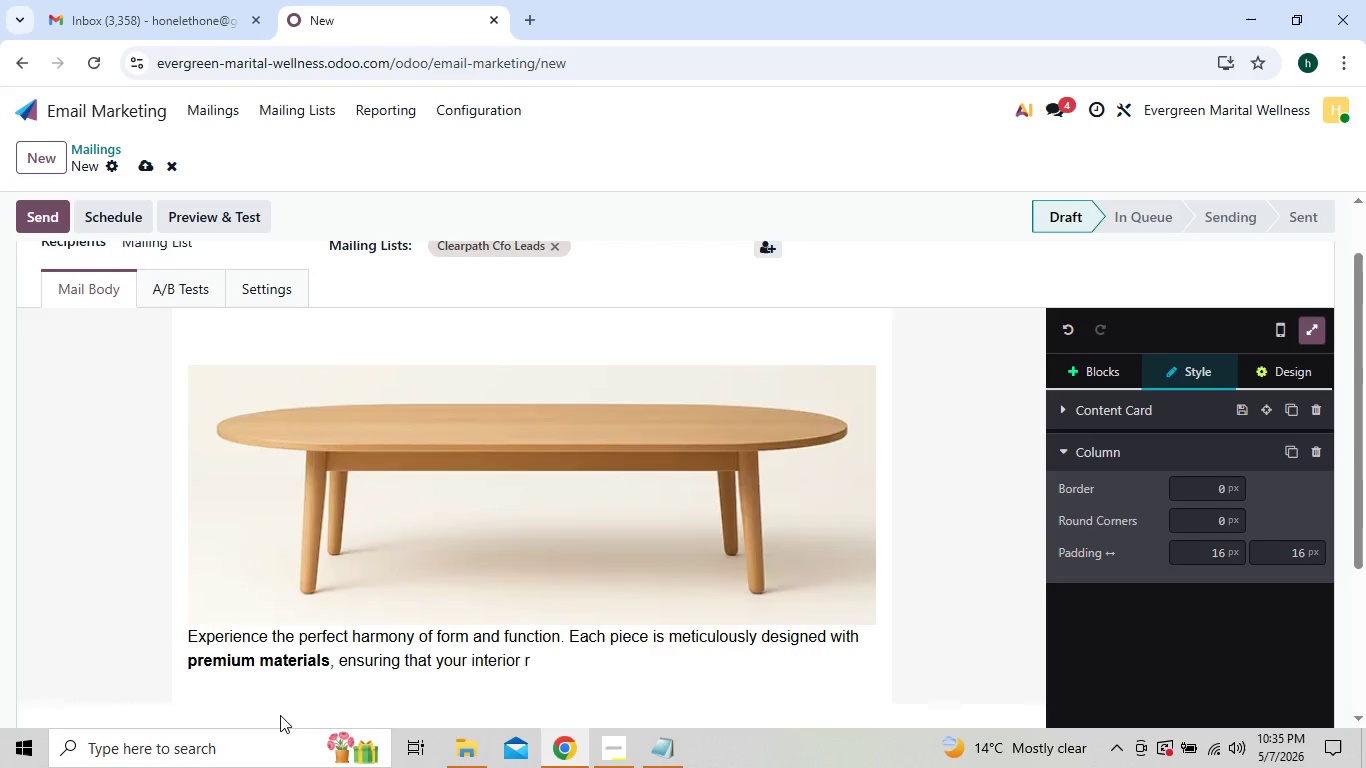 
wait(10.09)
 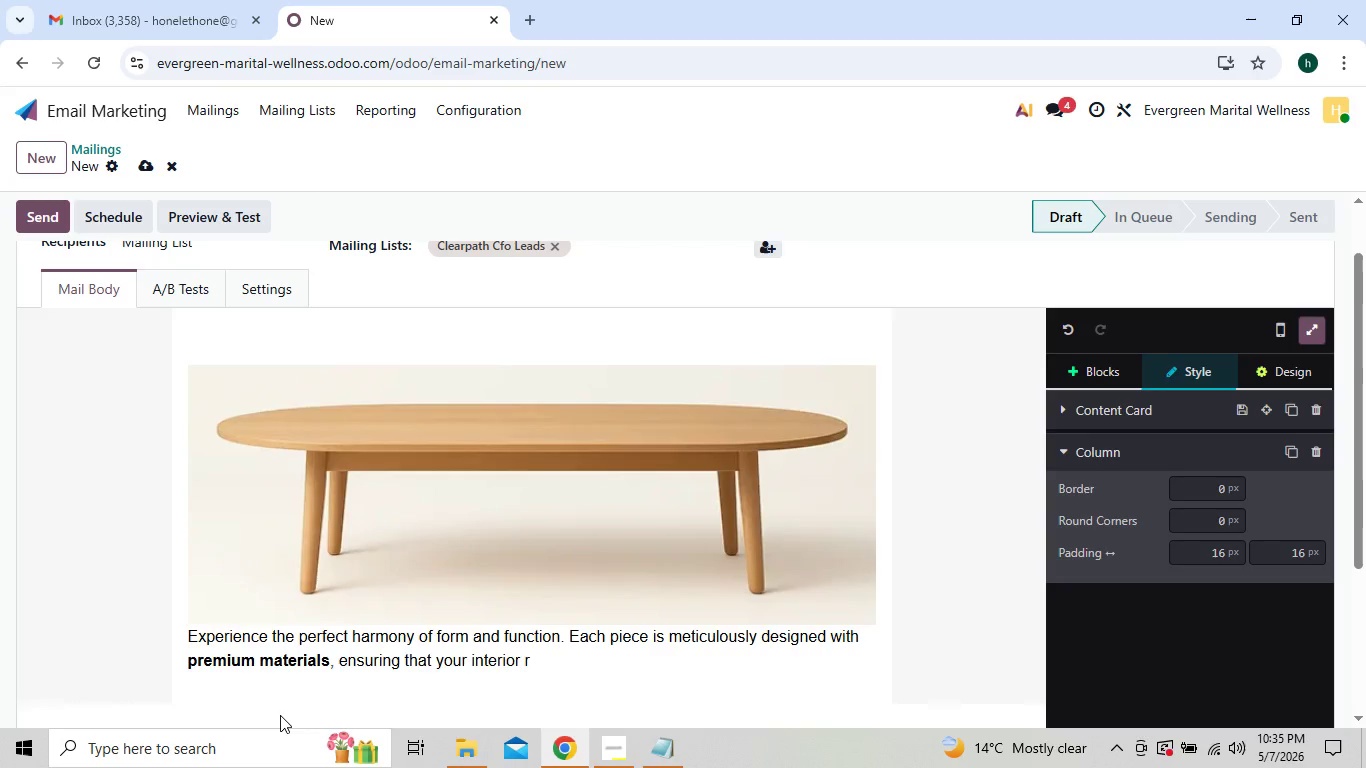 
left_click([530, 664])
 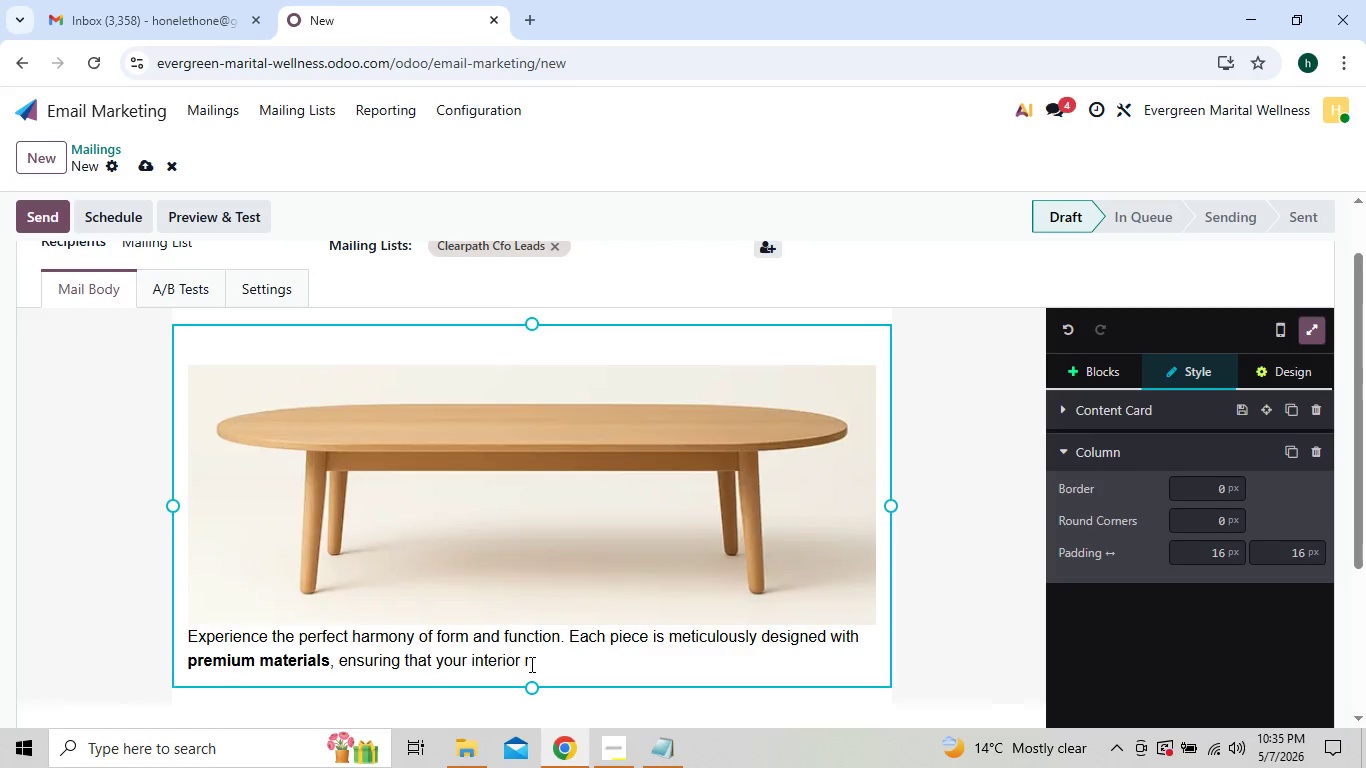 
key(Backspace)
 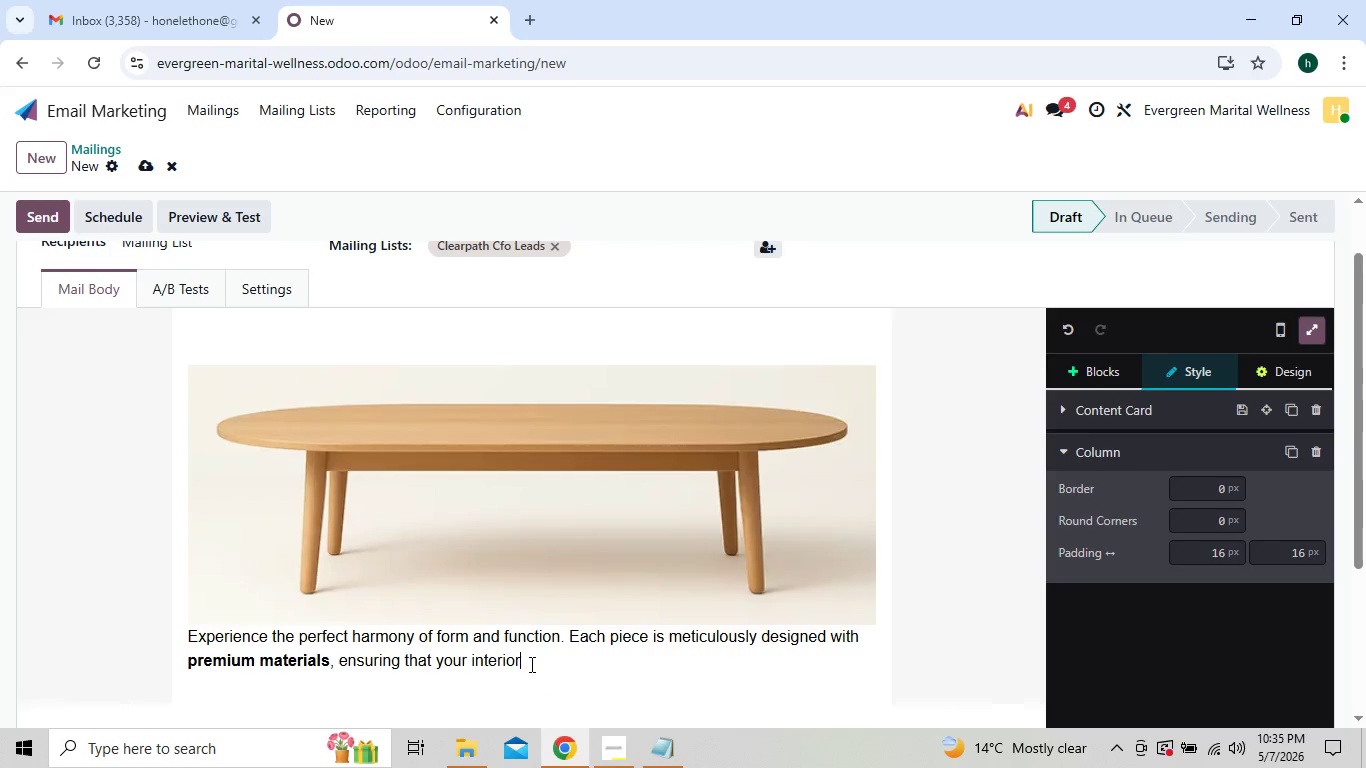 
key(Backspace)
 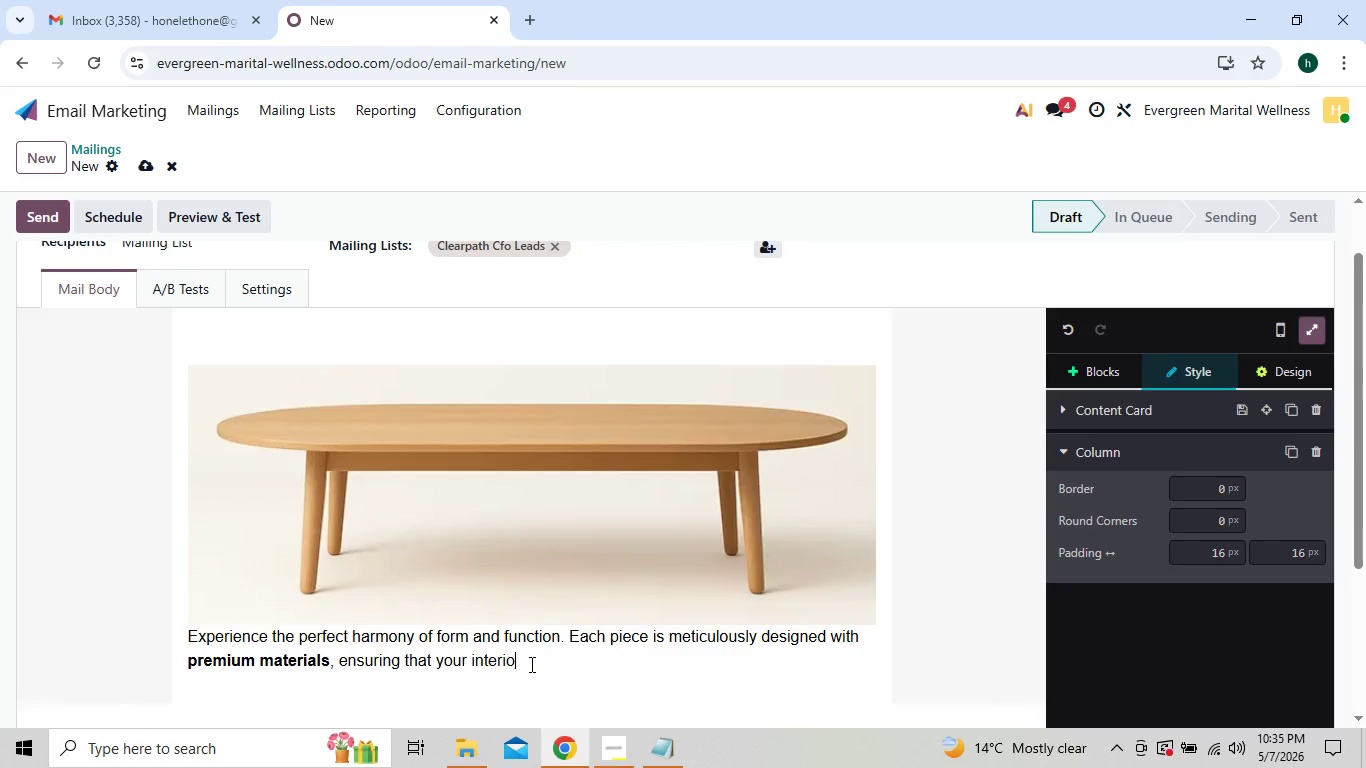 
key(Backspace)
 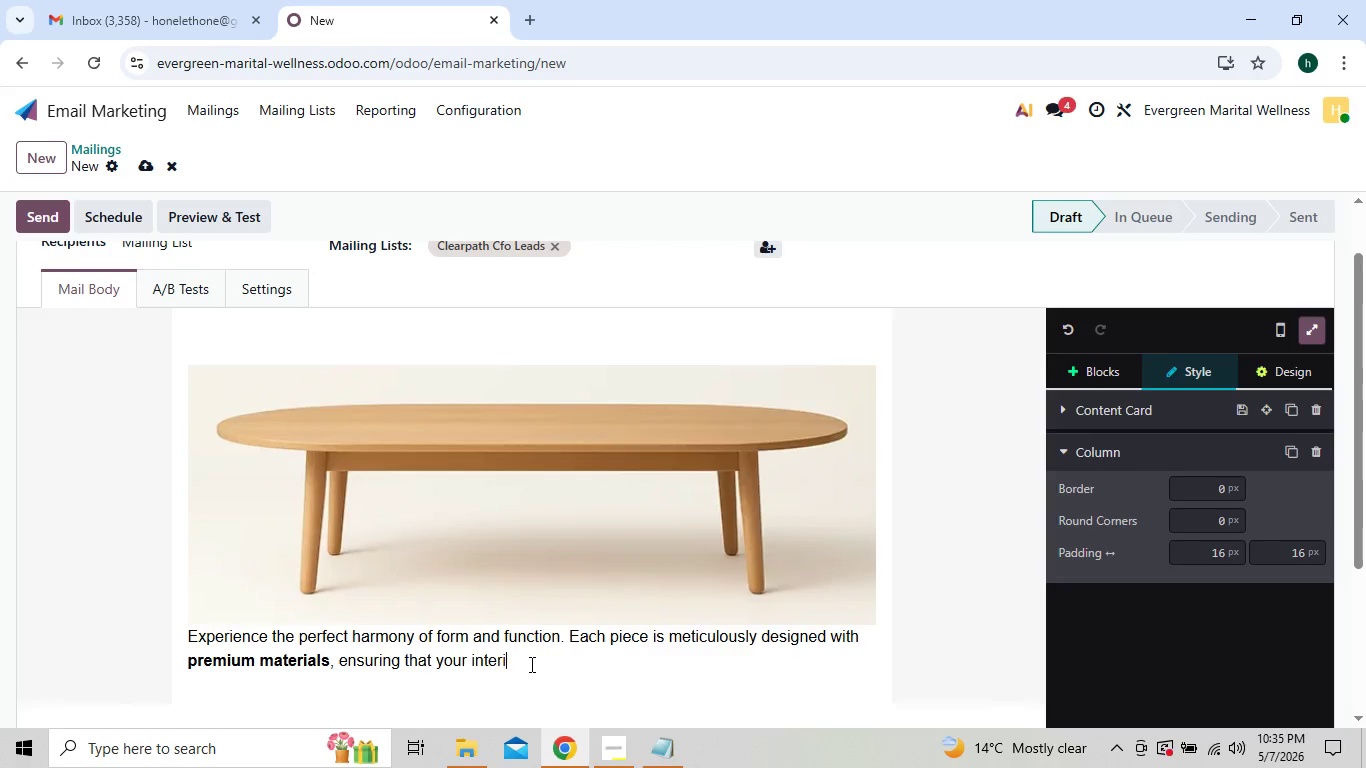 
key(Backspace)
 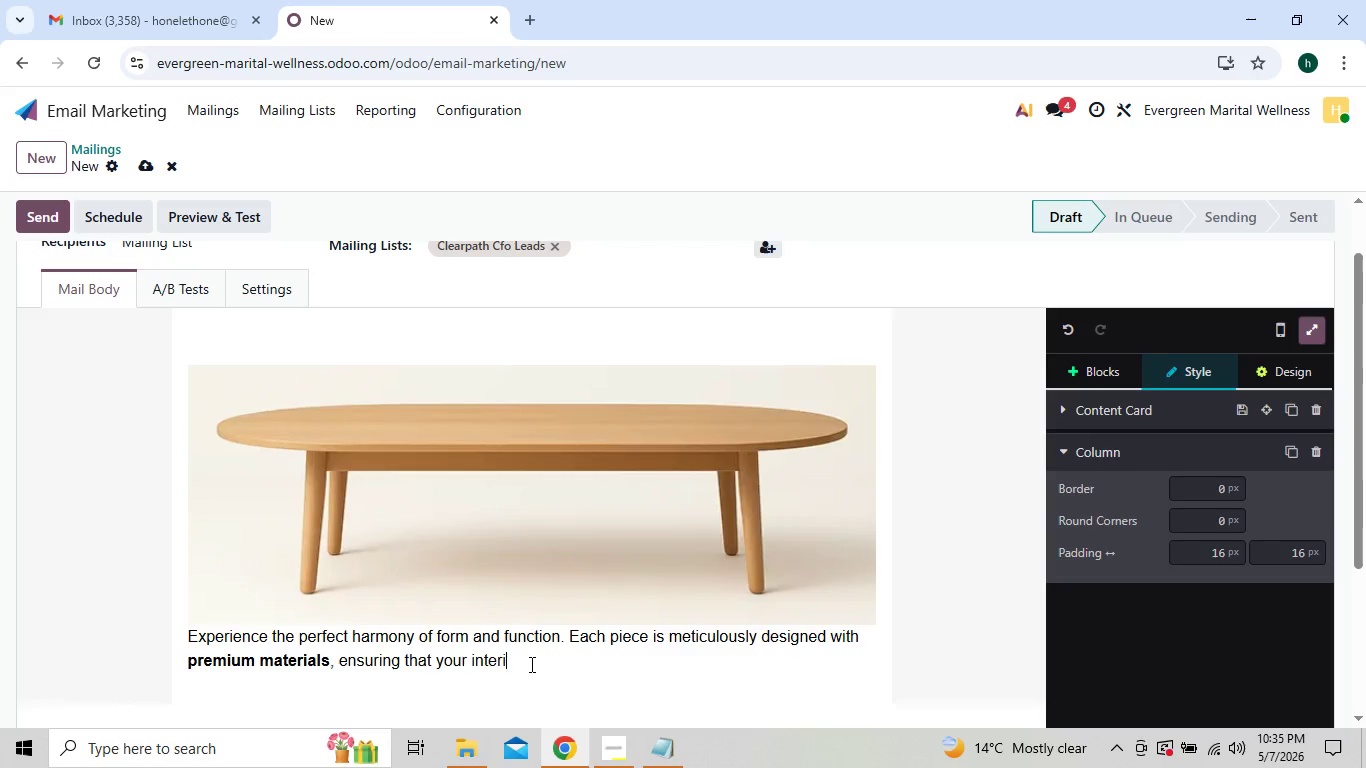 
key(Backspace)
 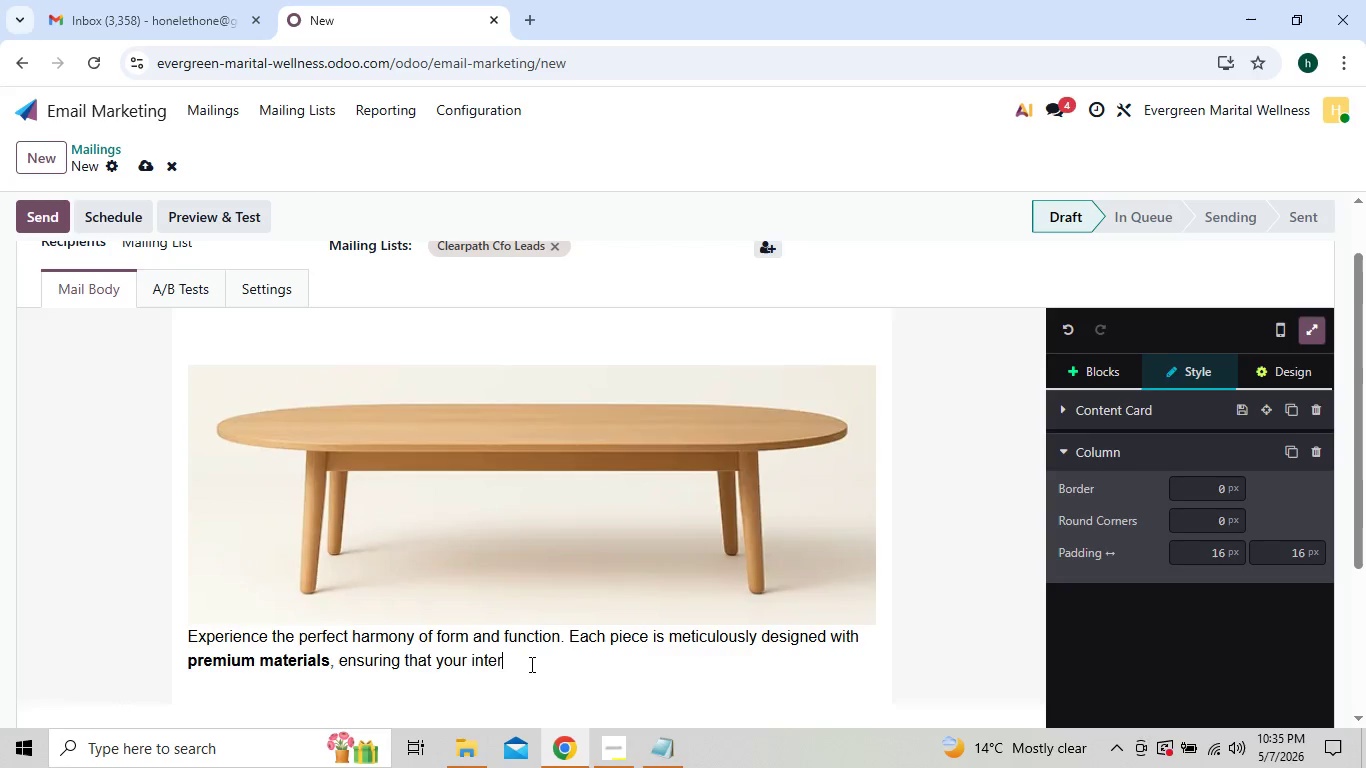 
key(Backspace)
 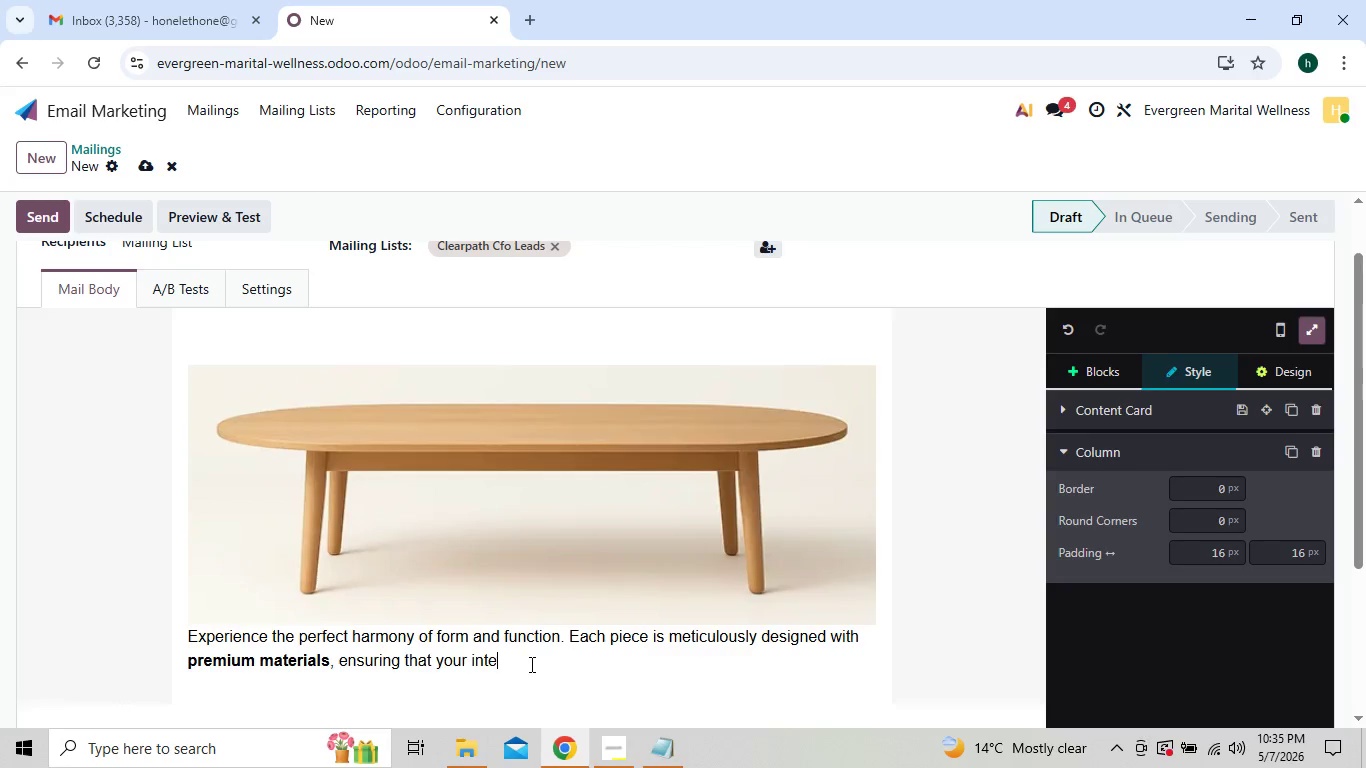 
hold_key(key=Backspace, duration=0.77)
 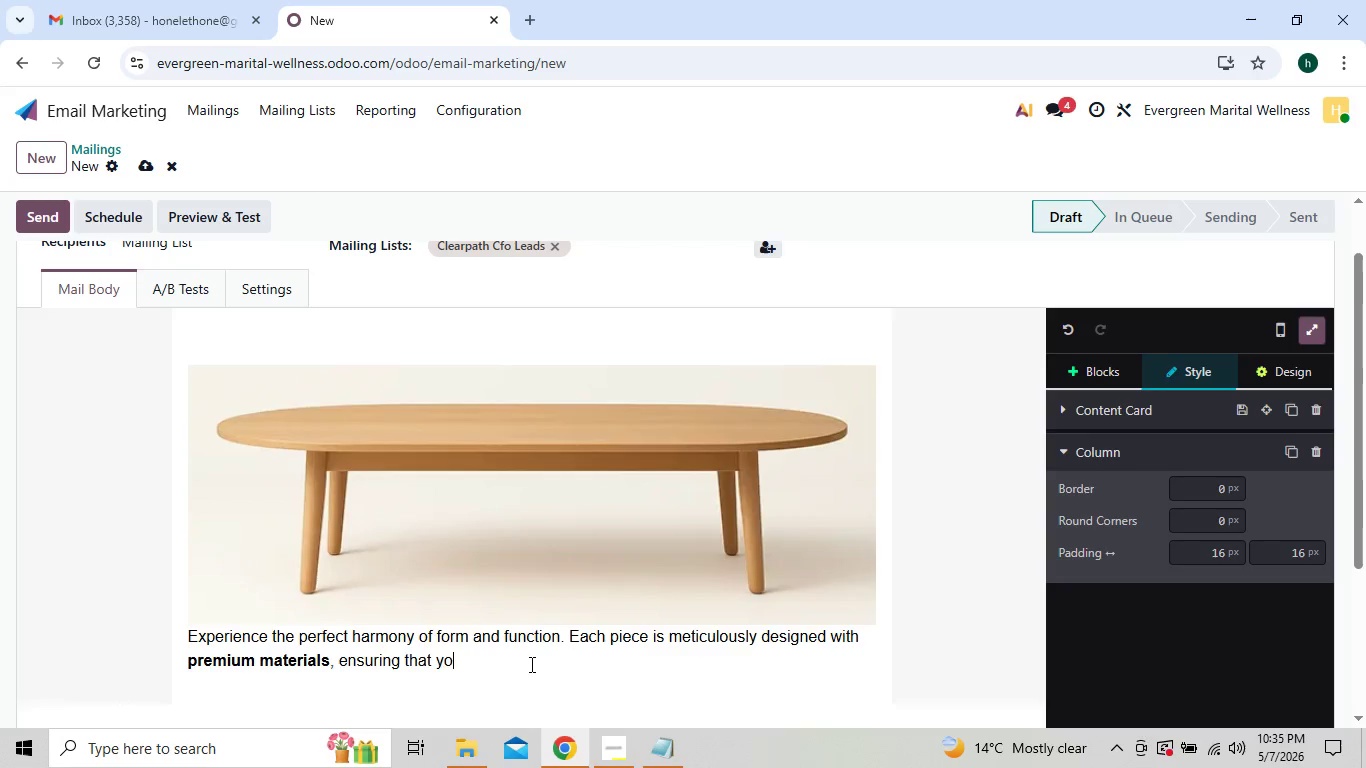 
key(Backspace)
 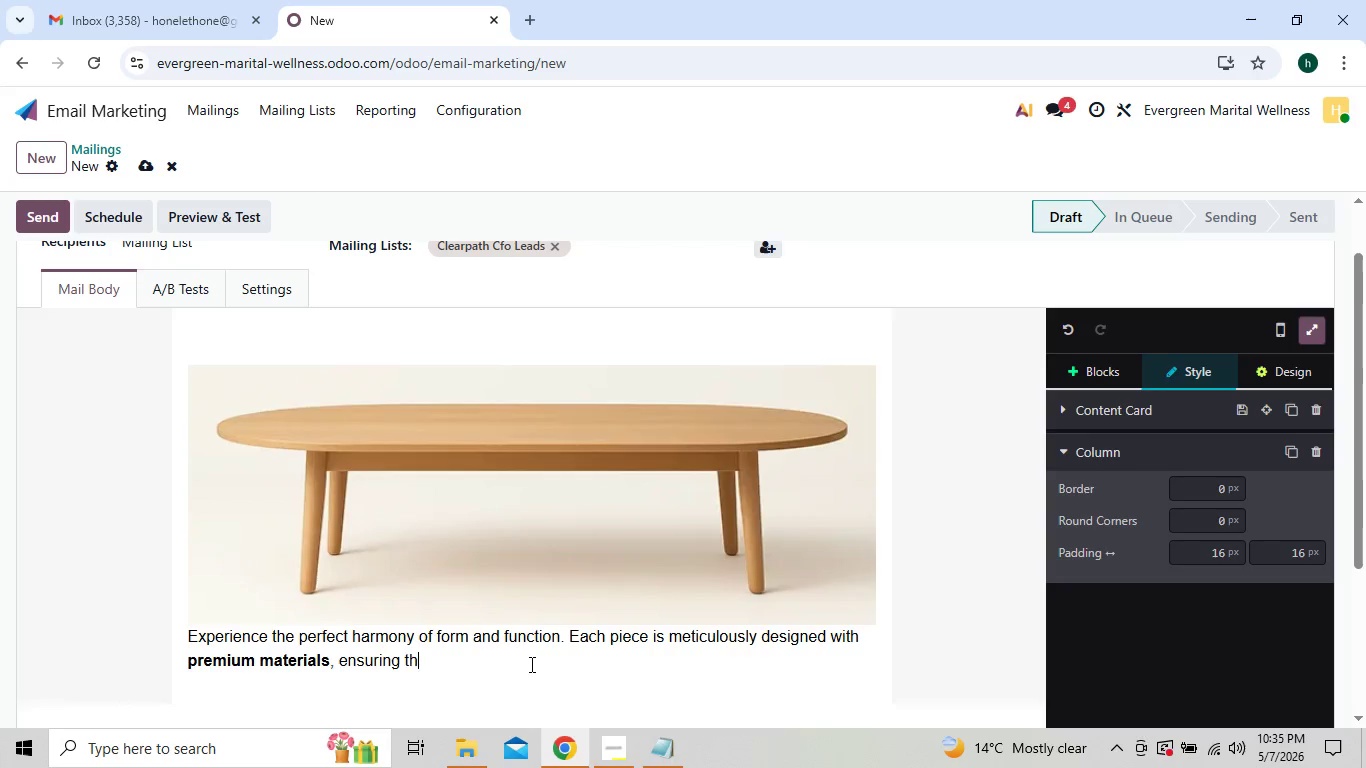 
key(Backspace)
 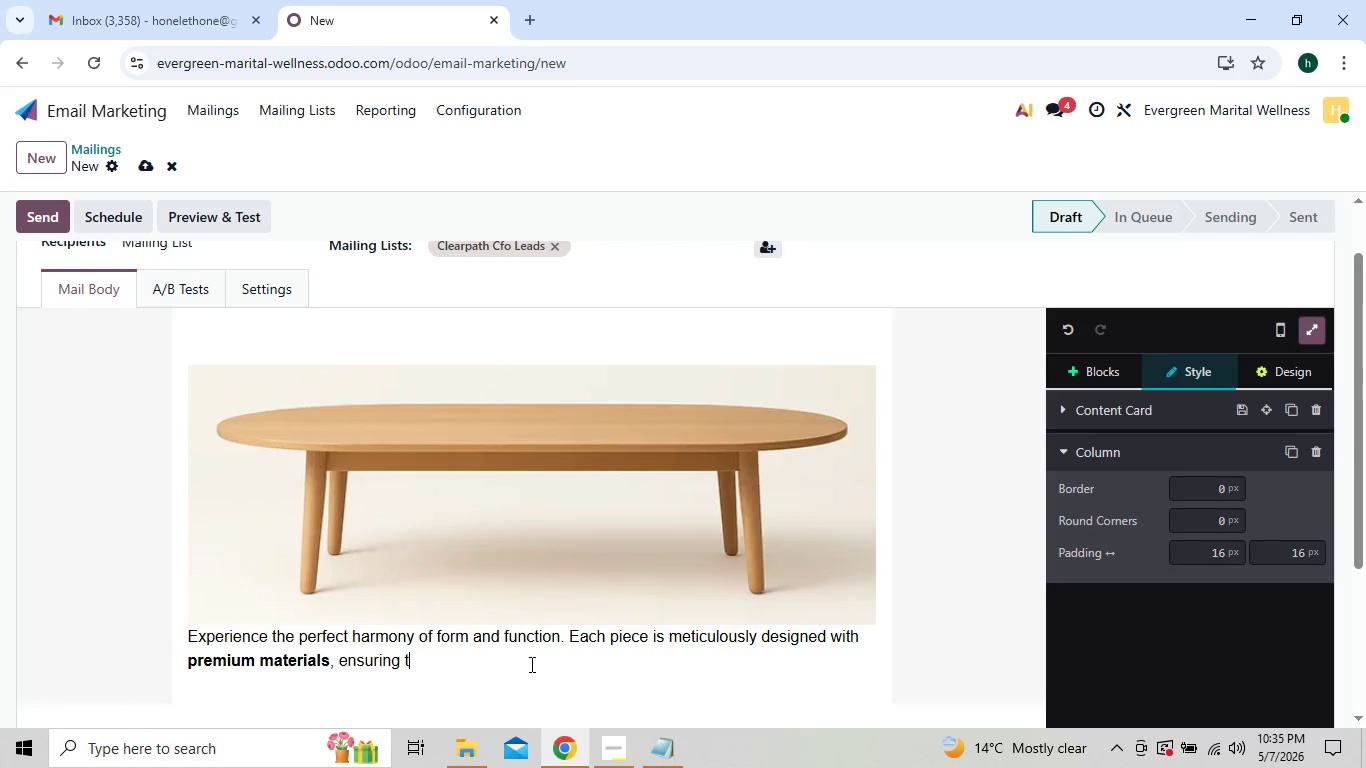 
key(Backspace)
 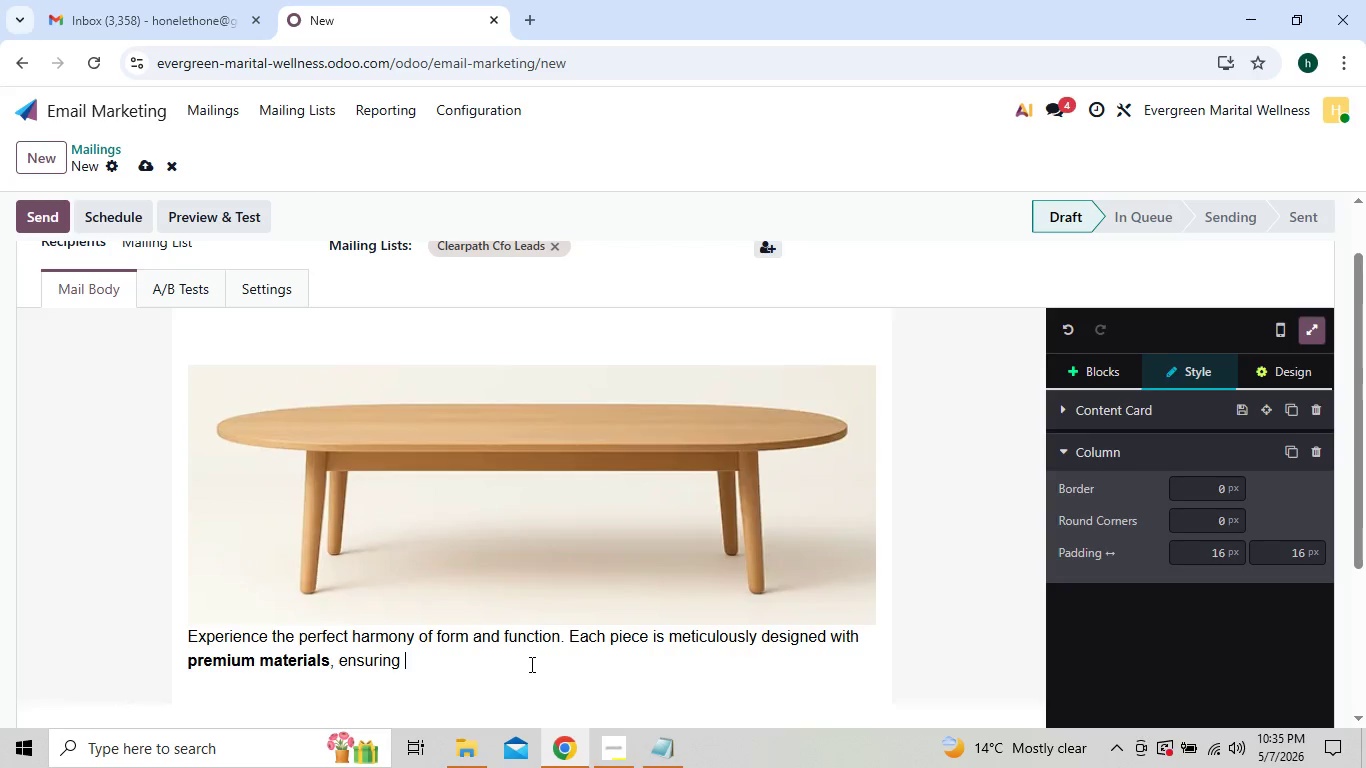 
key(Backspace)
 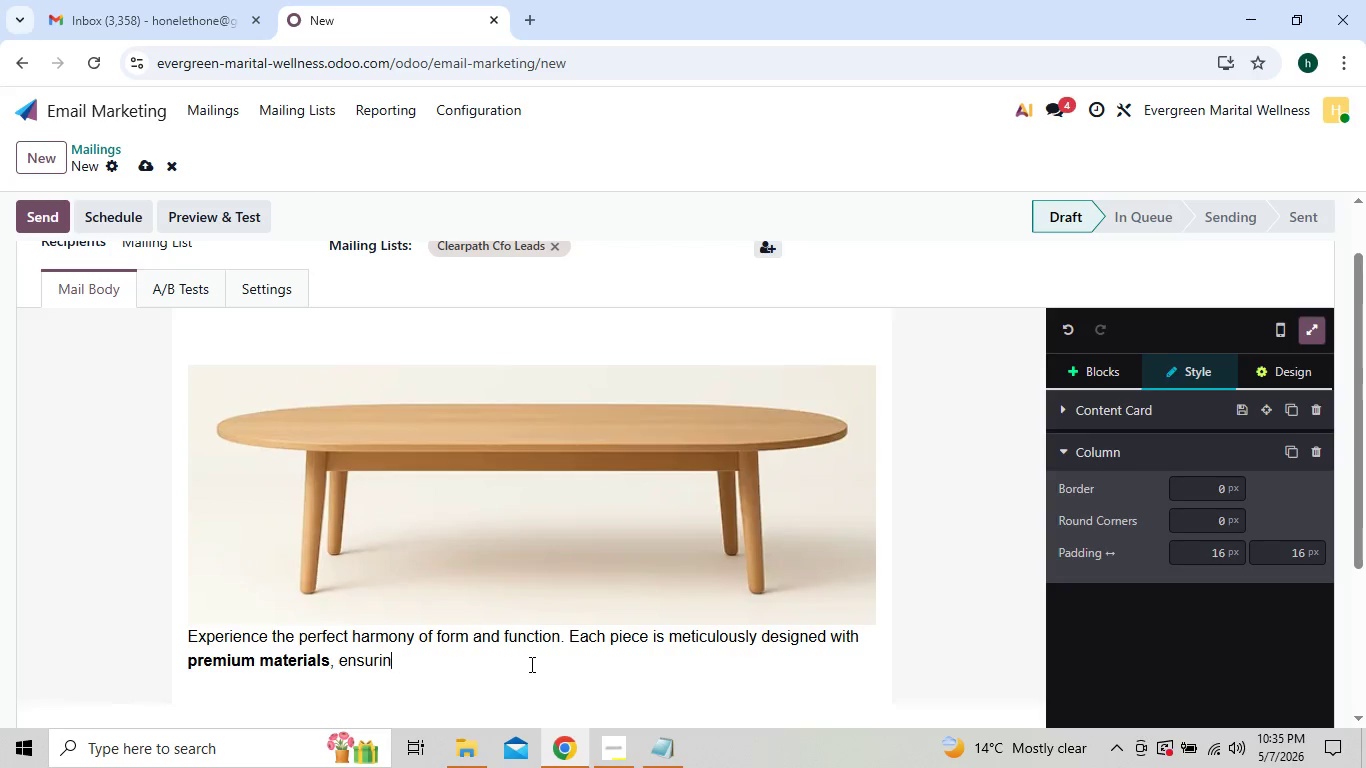 
key(Backspace)
 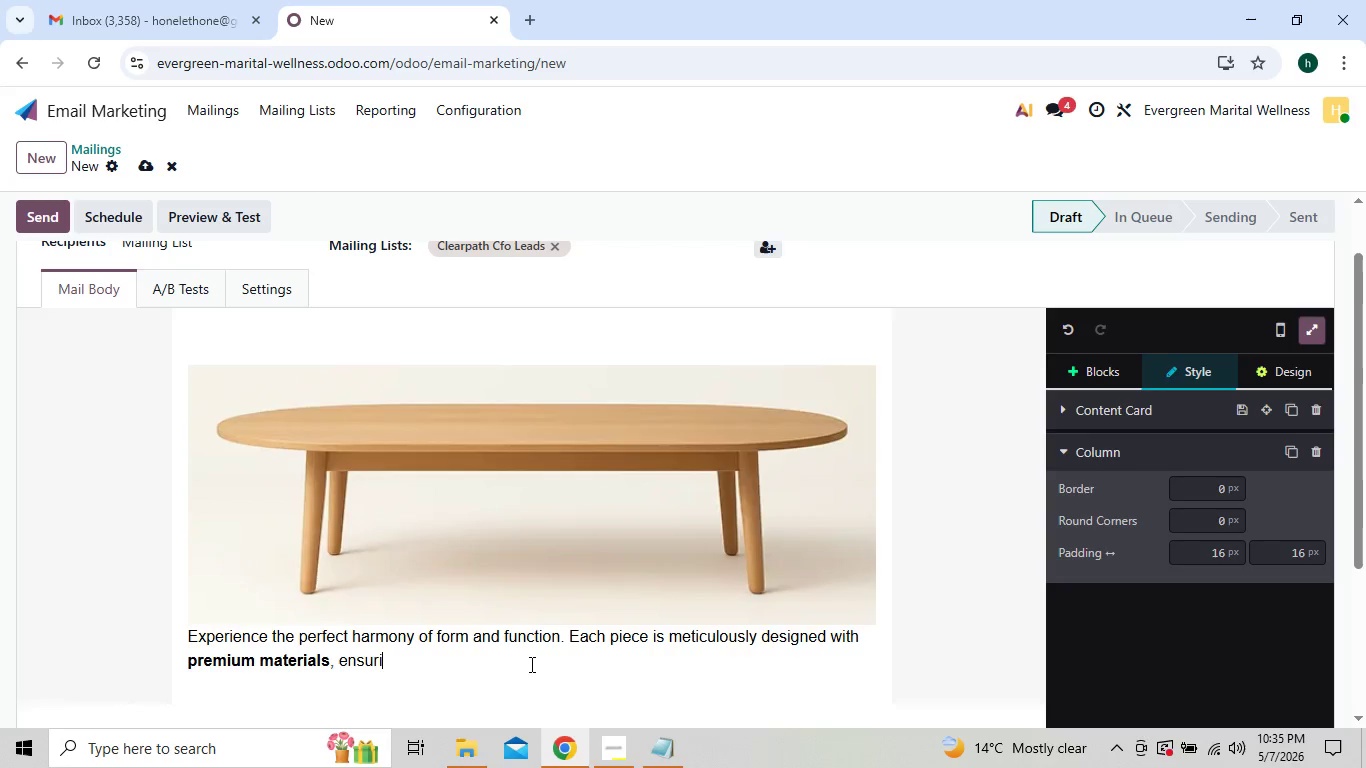 
key(Backspace)
 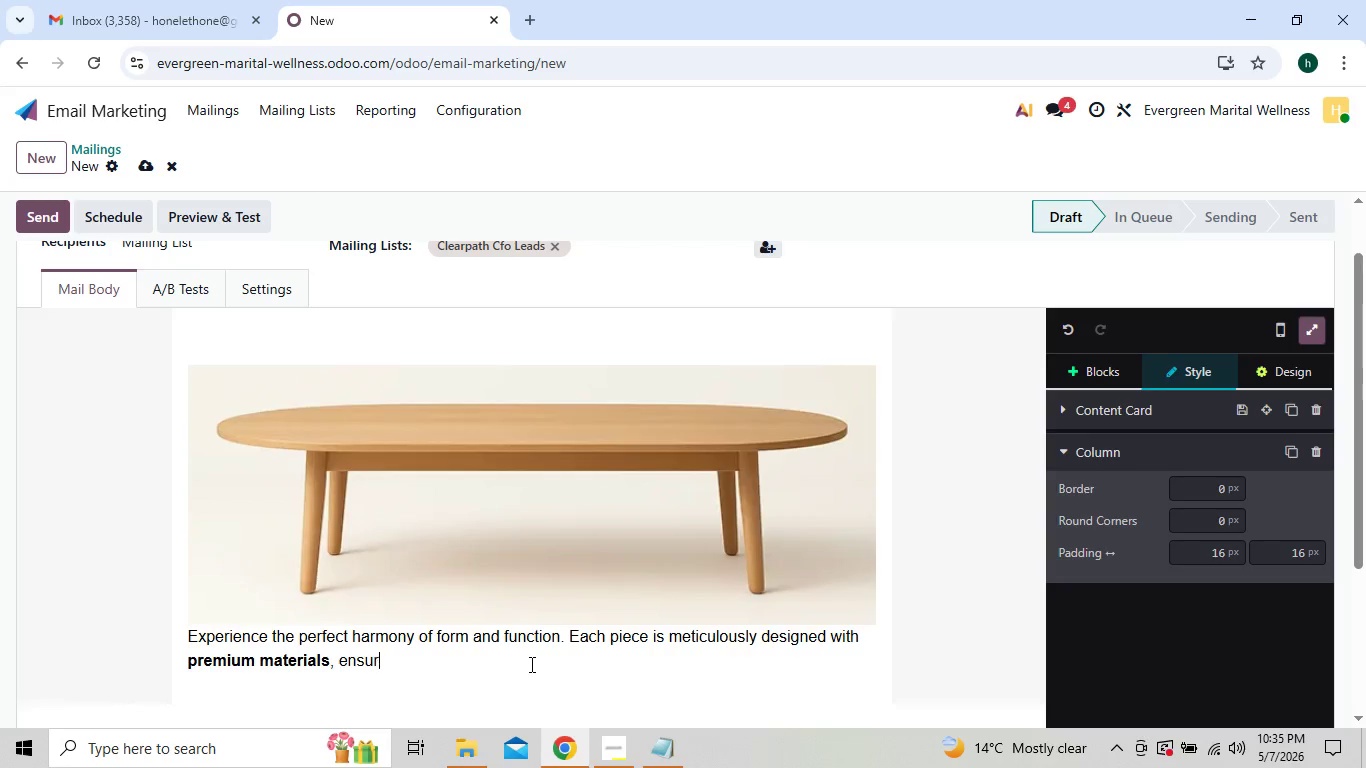 
key(Backspace)
 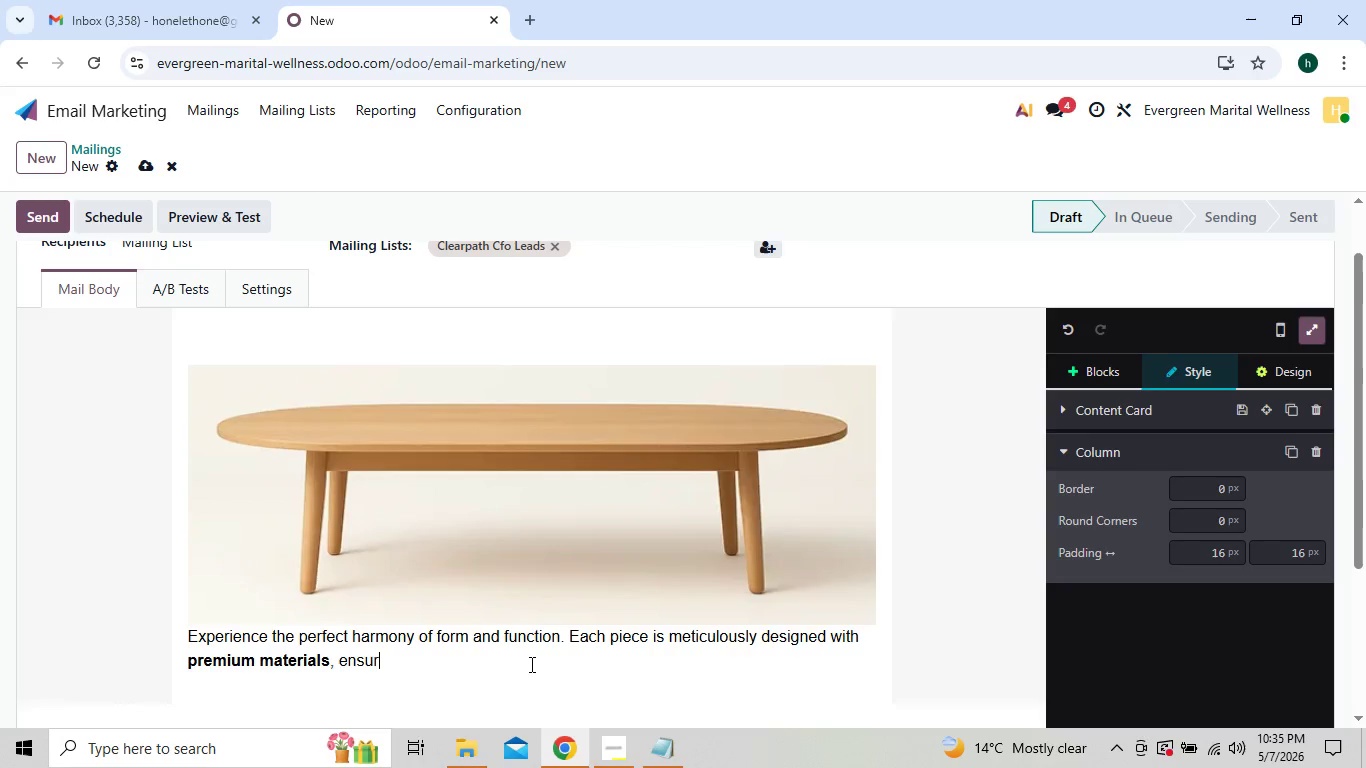 
key(Backspace)
 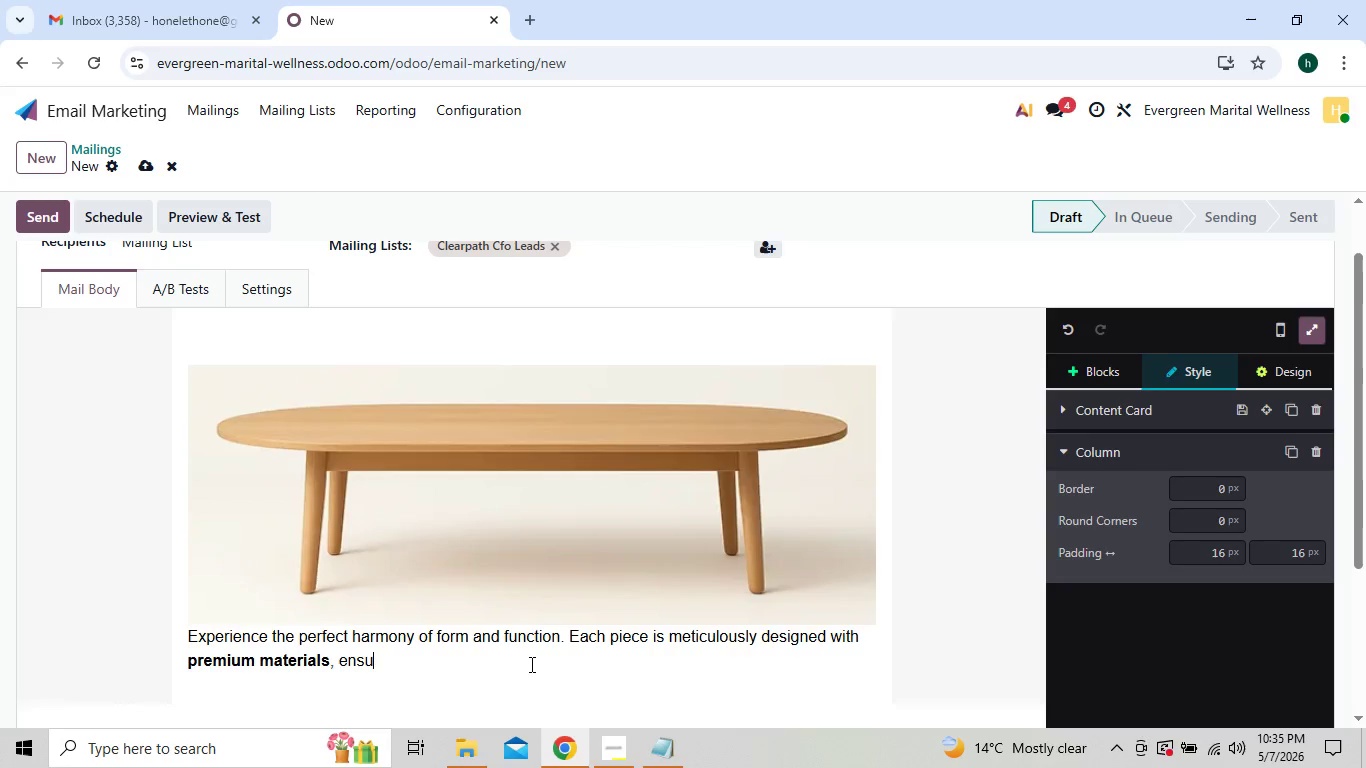 
key(Backspace)
 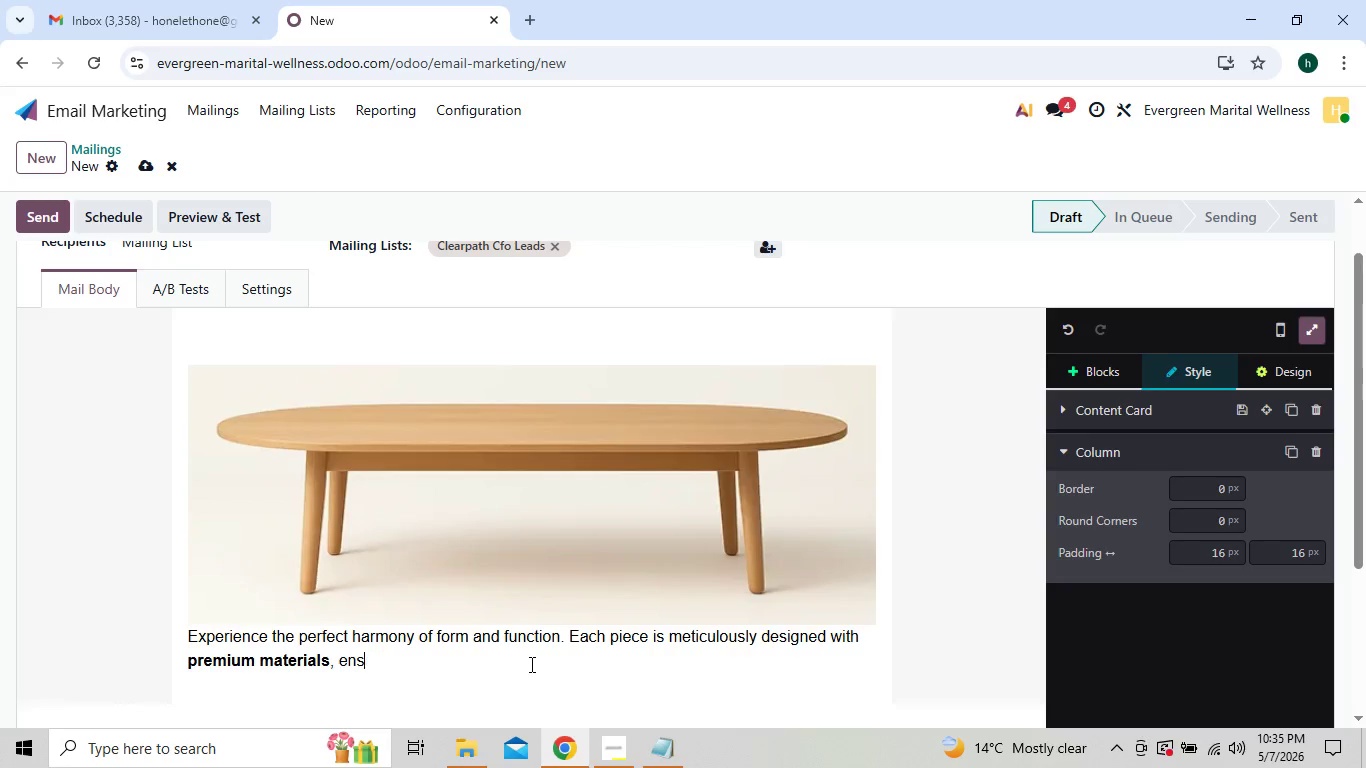 
key(Backspace)
 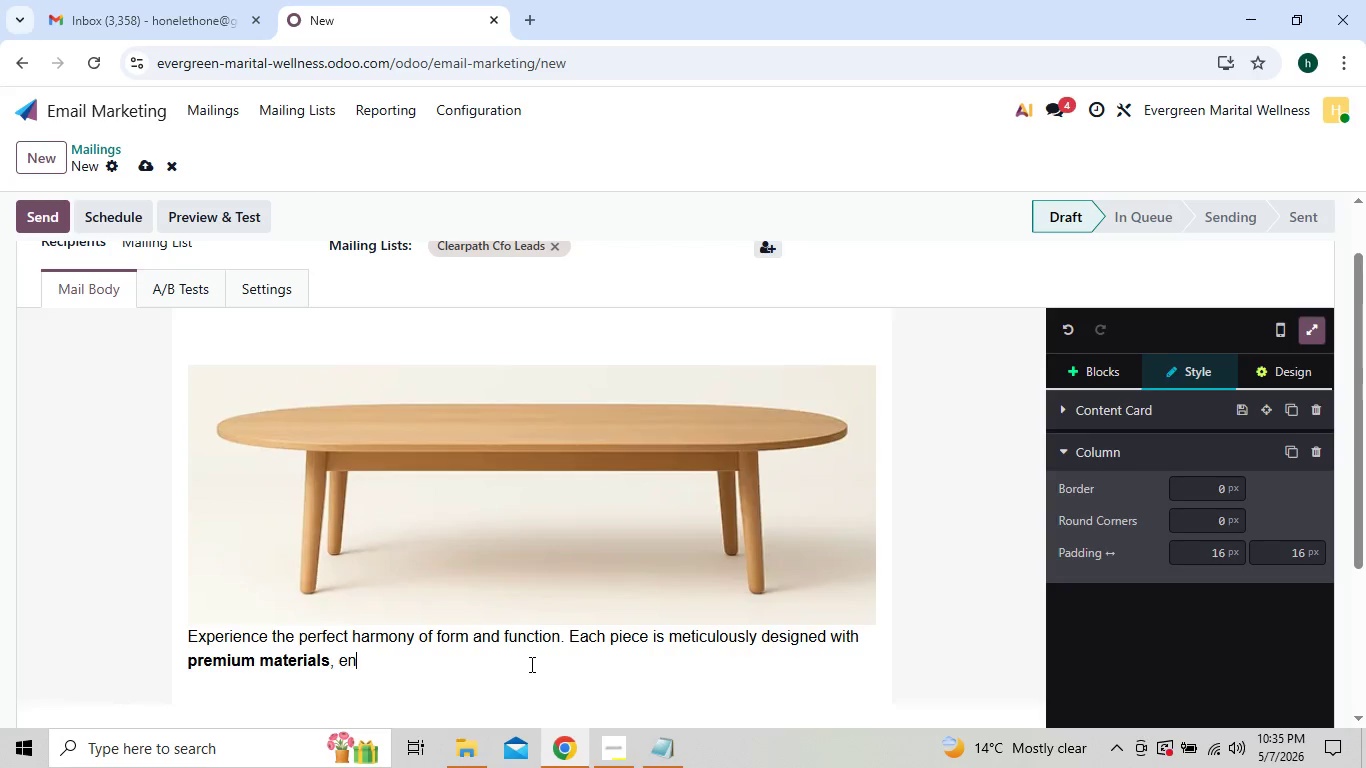 
key(Backspace)
 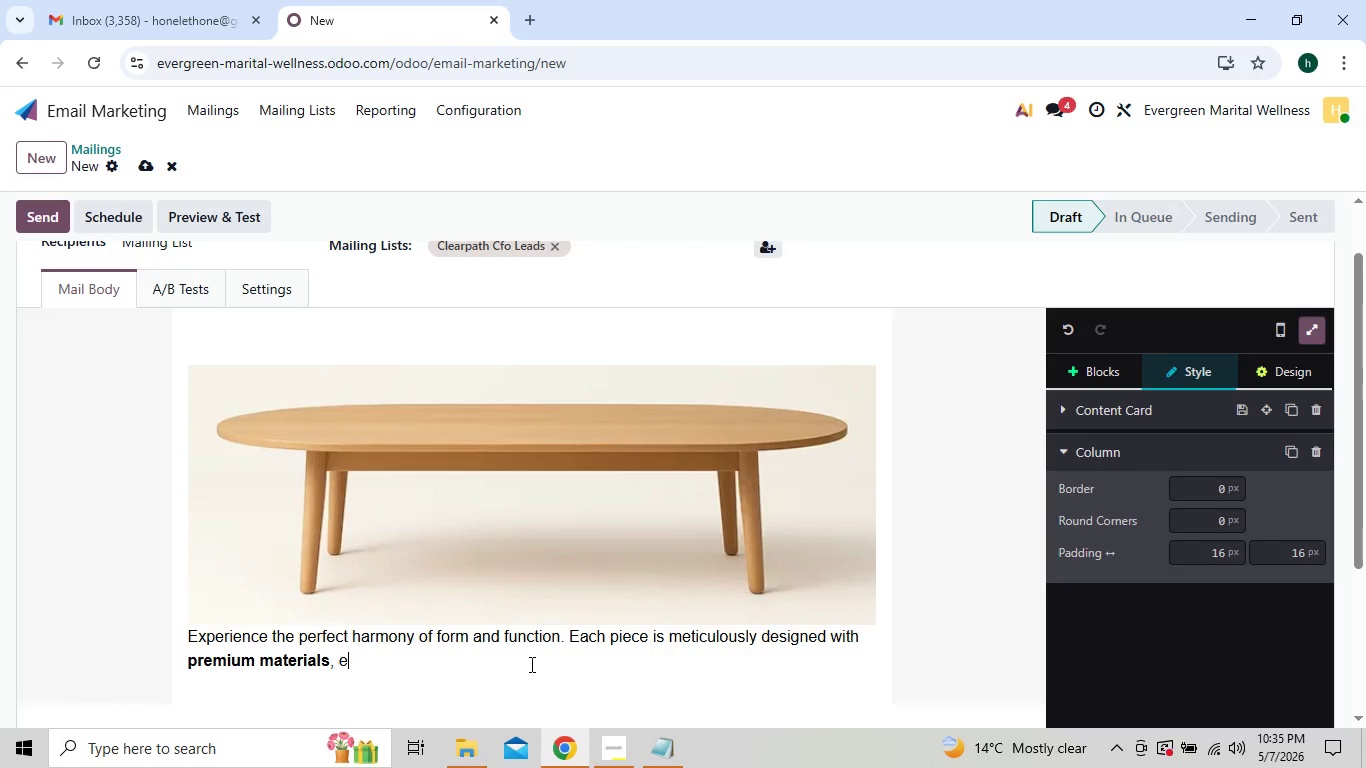 
key(Backspace)
 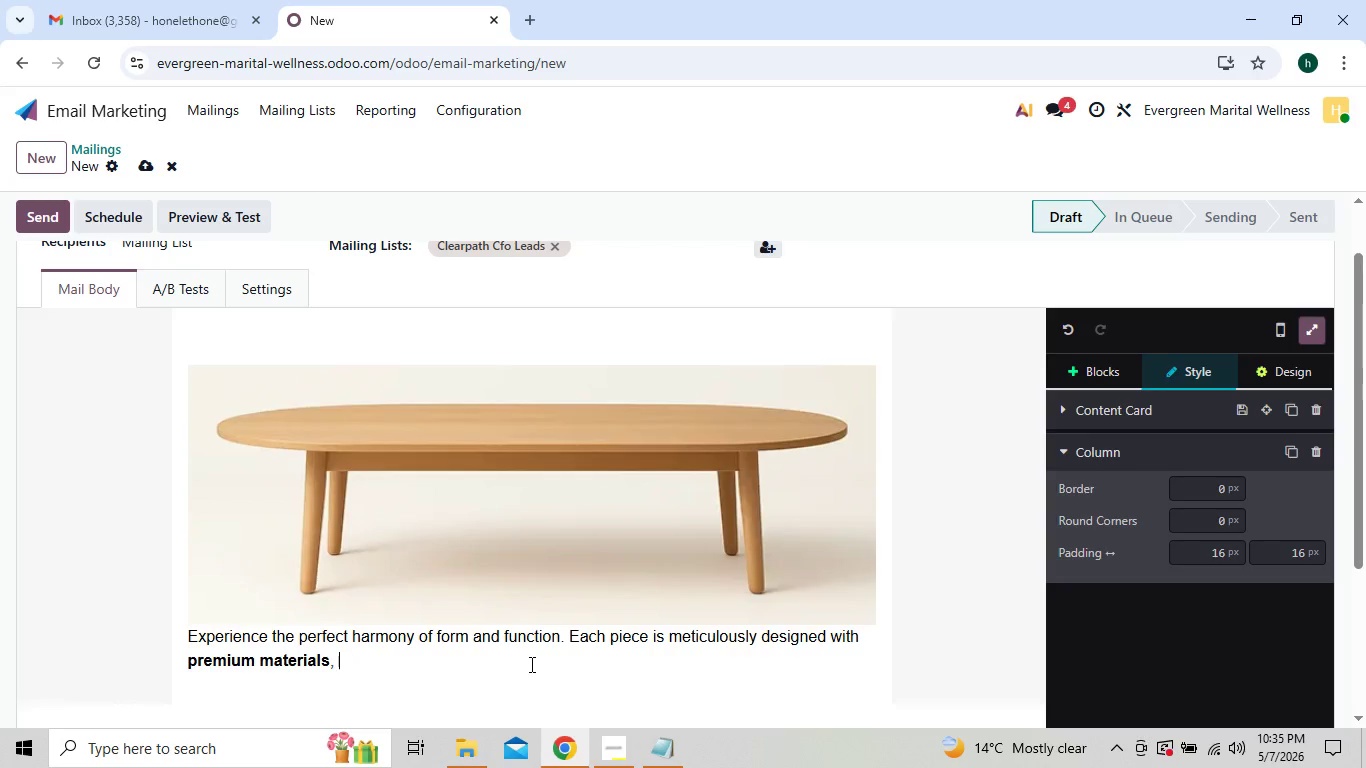 
key(Backspace)
 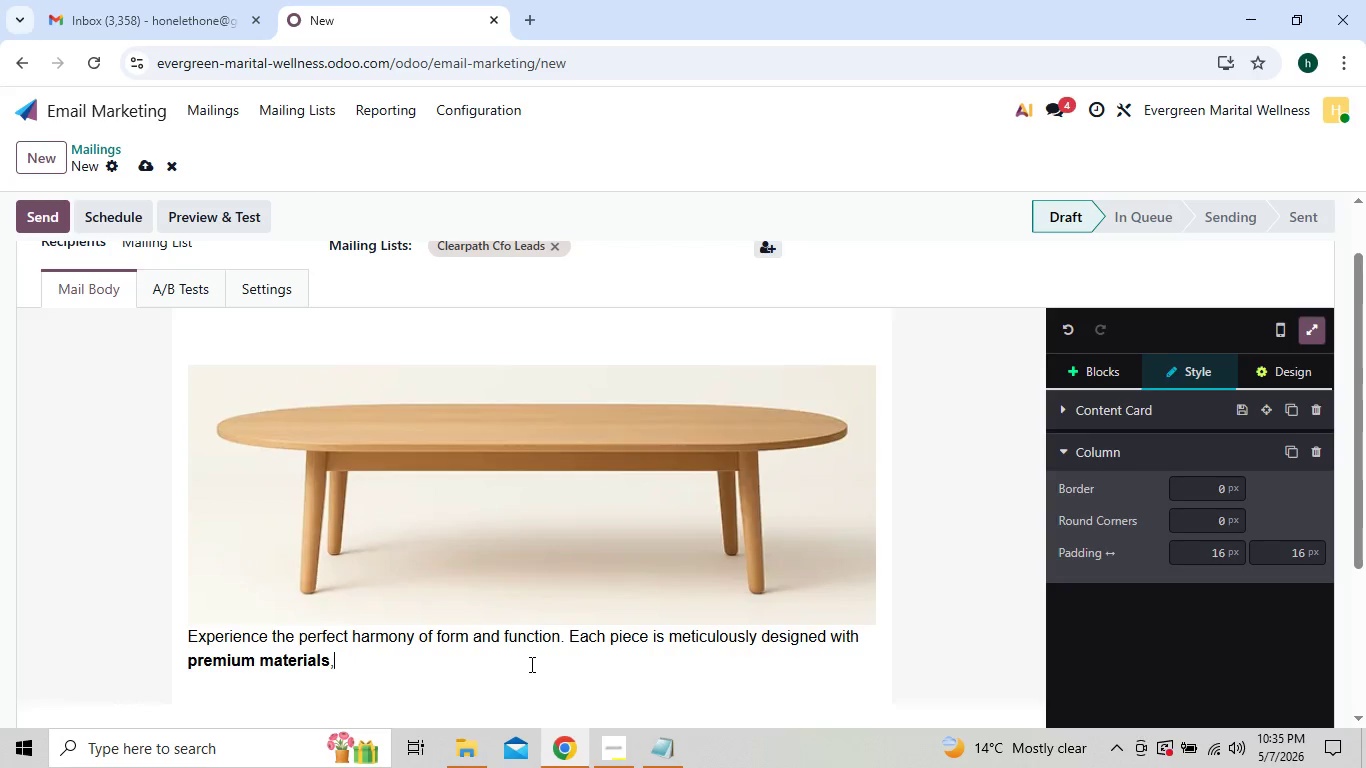 
key(Backspace)
 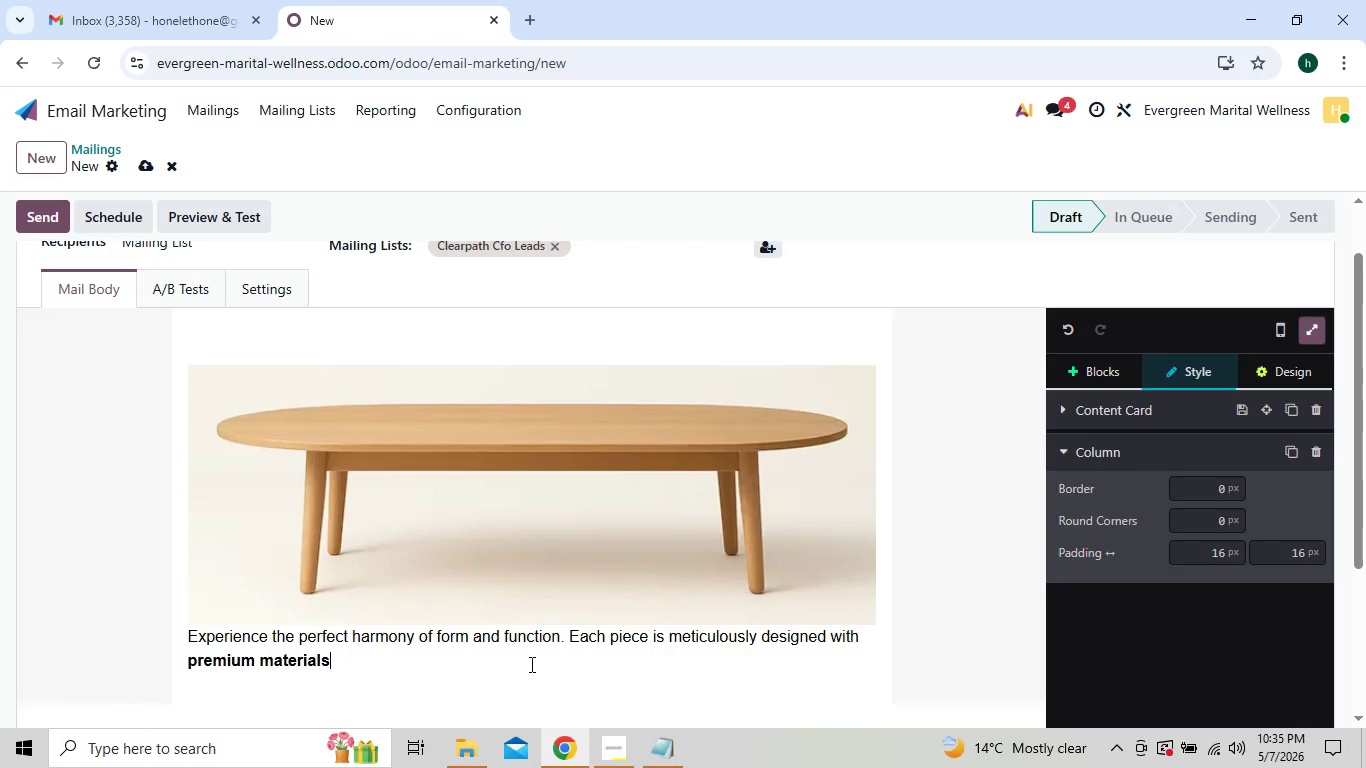 
key(Backspace)
 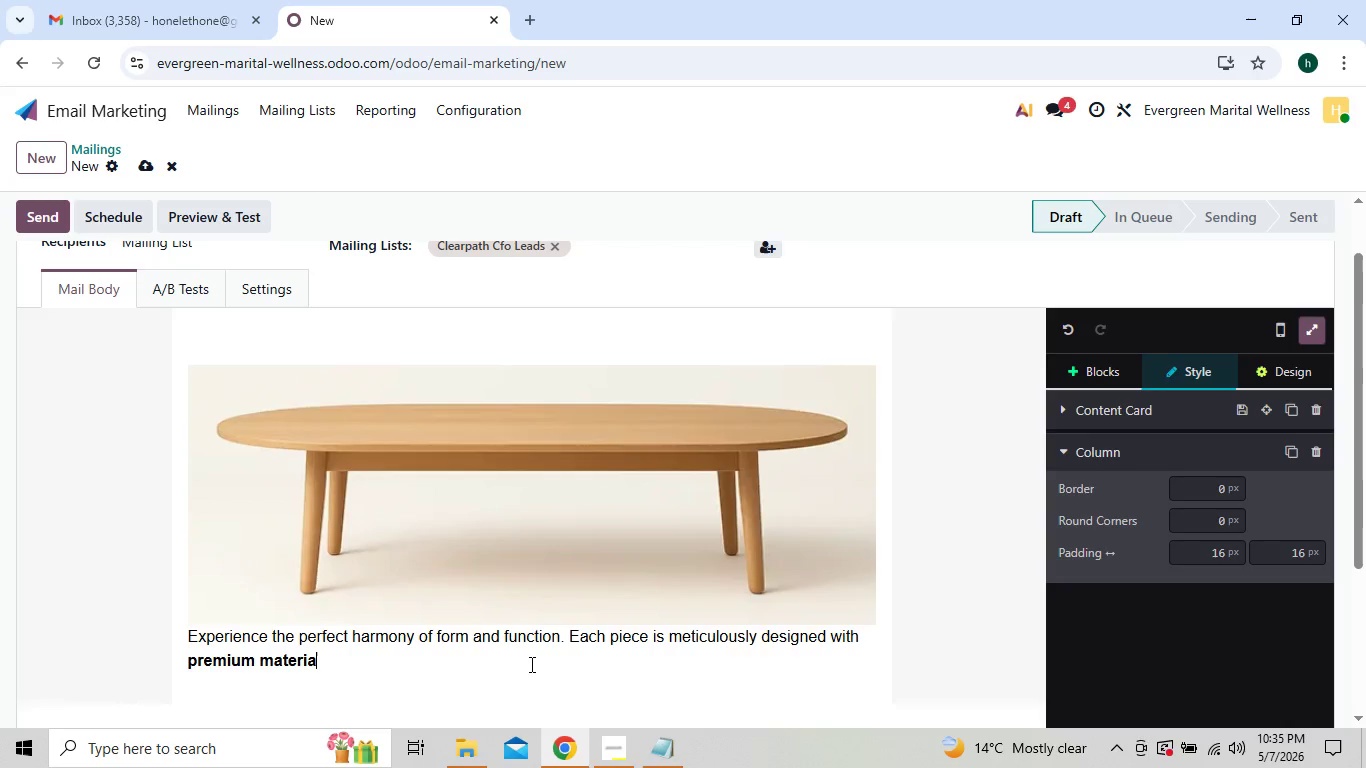 
key(Backspace)
 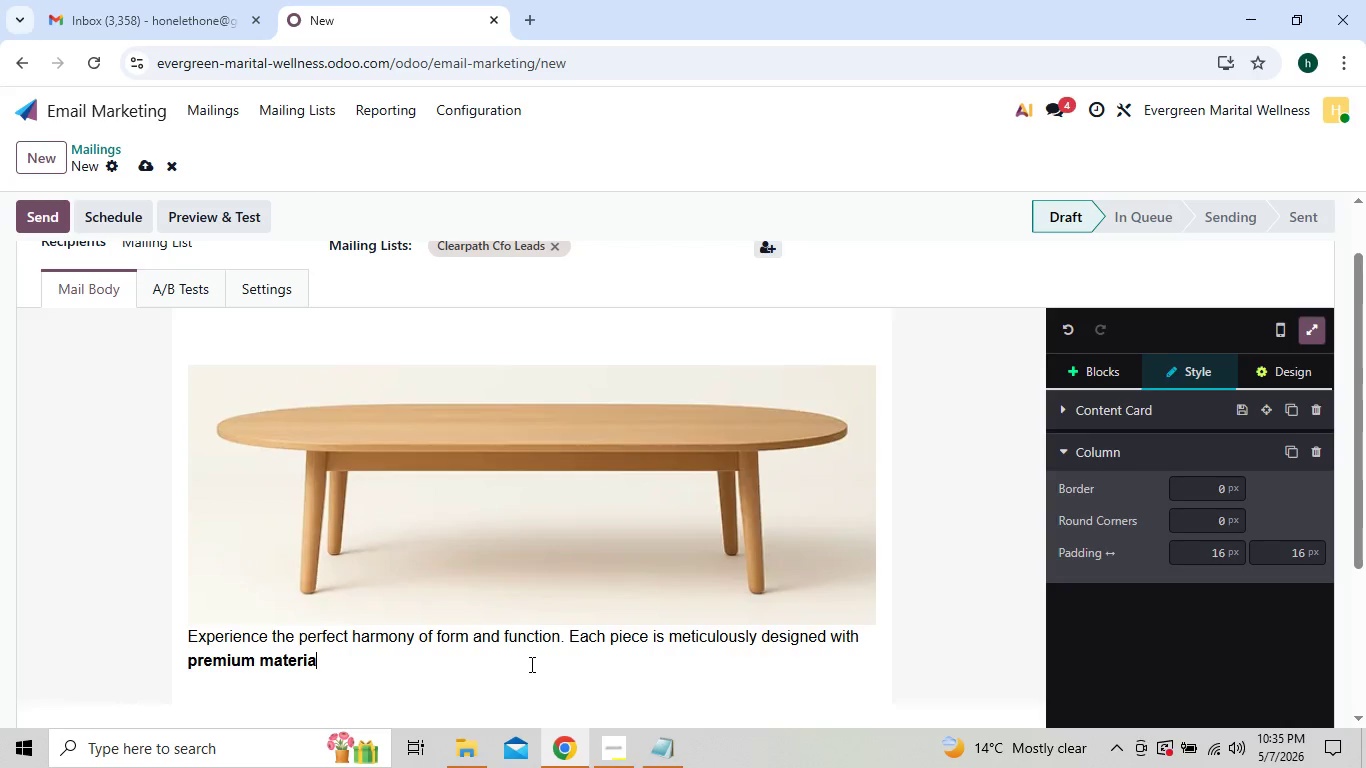 
key(Backspace)
 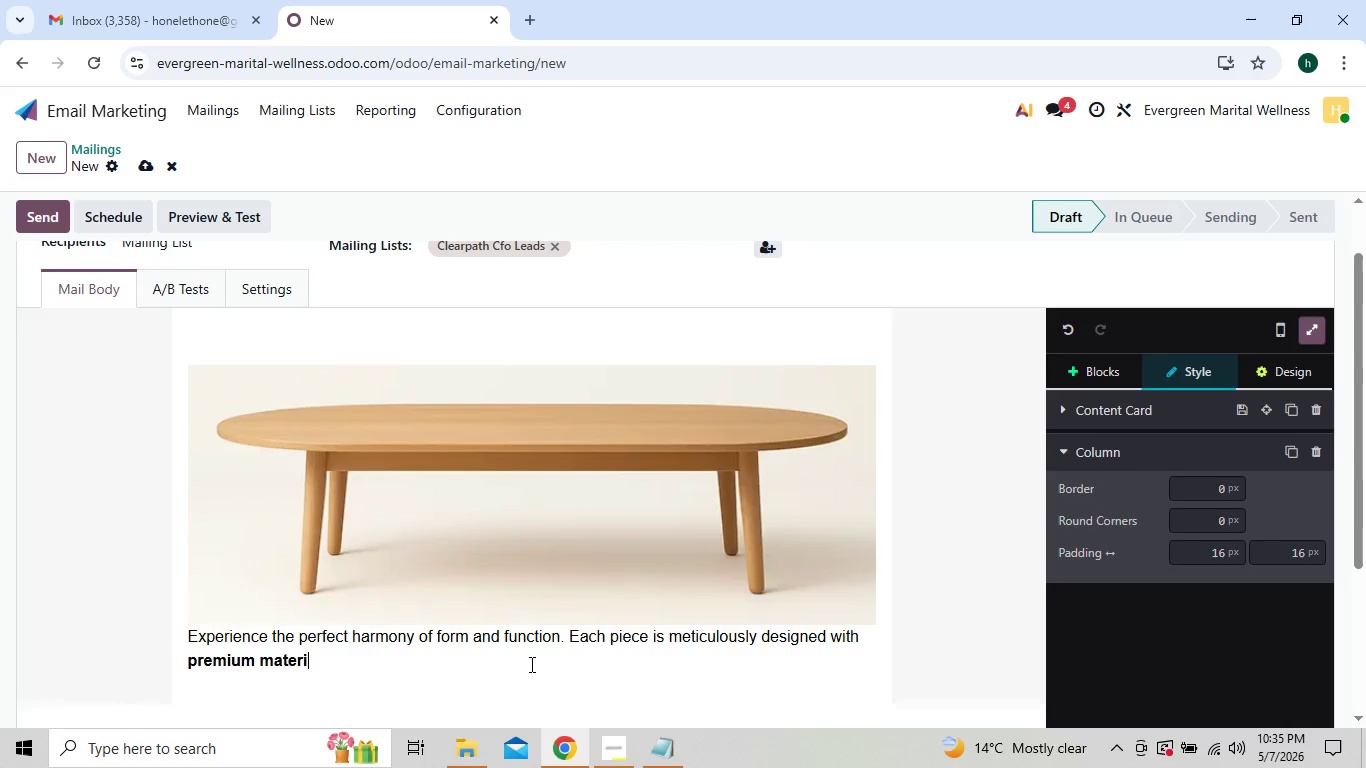 
key(Backspace)
 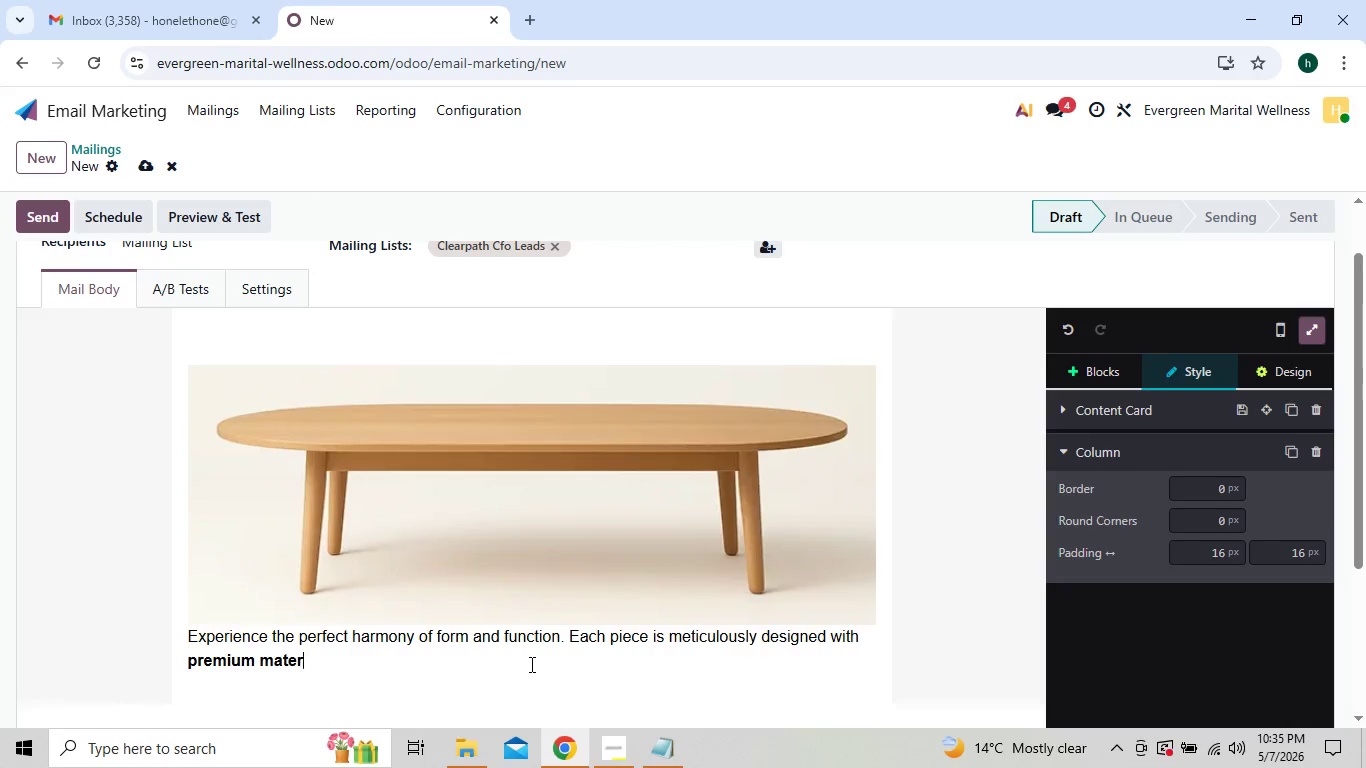 
key(Backspace)
 